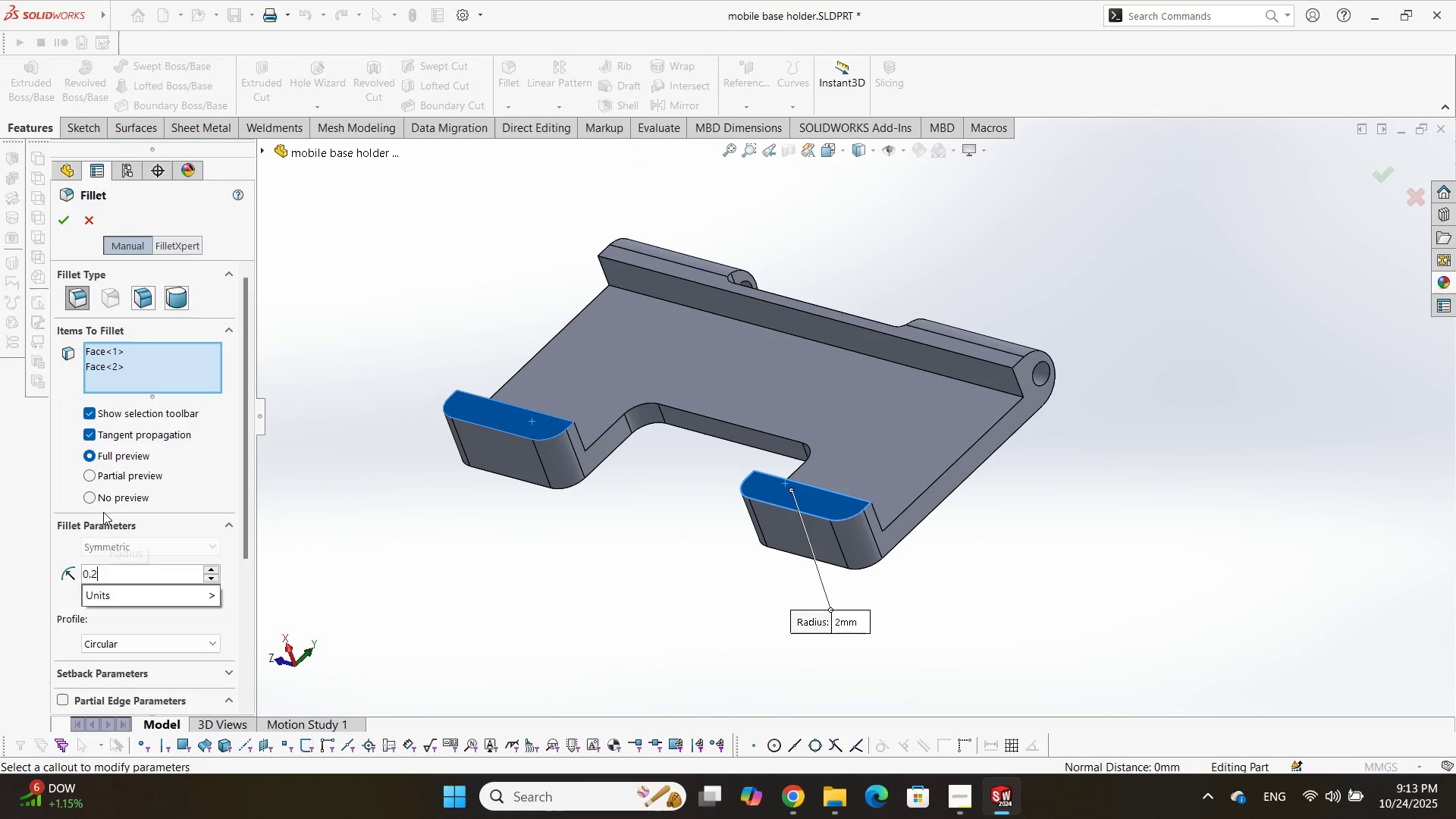 
key(NumpadEnter)
 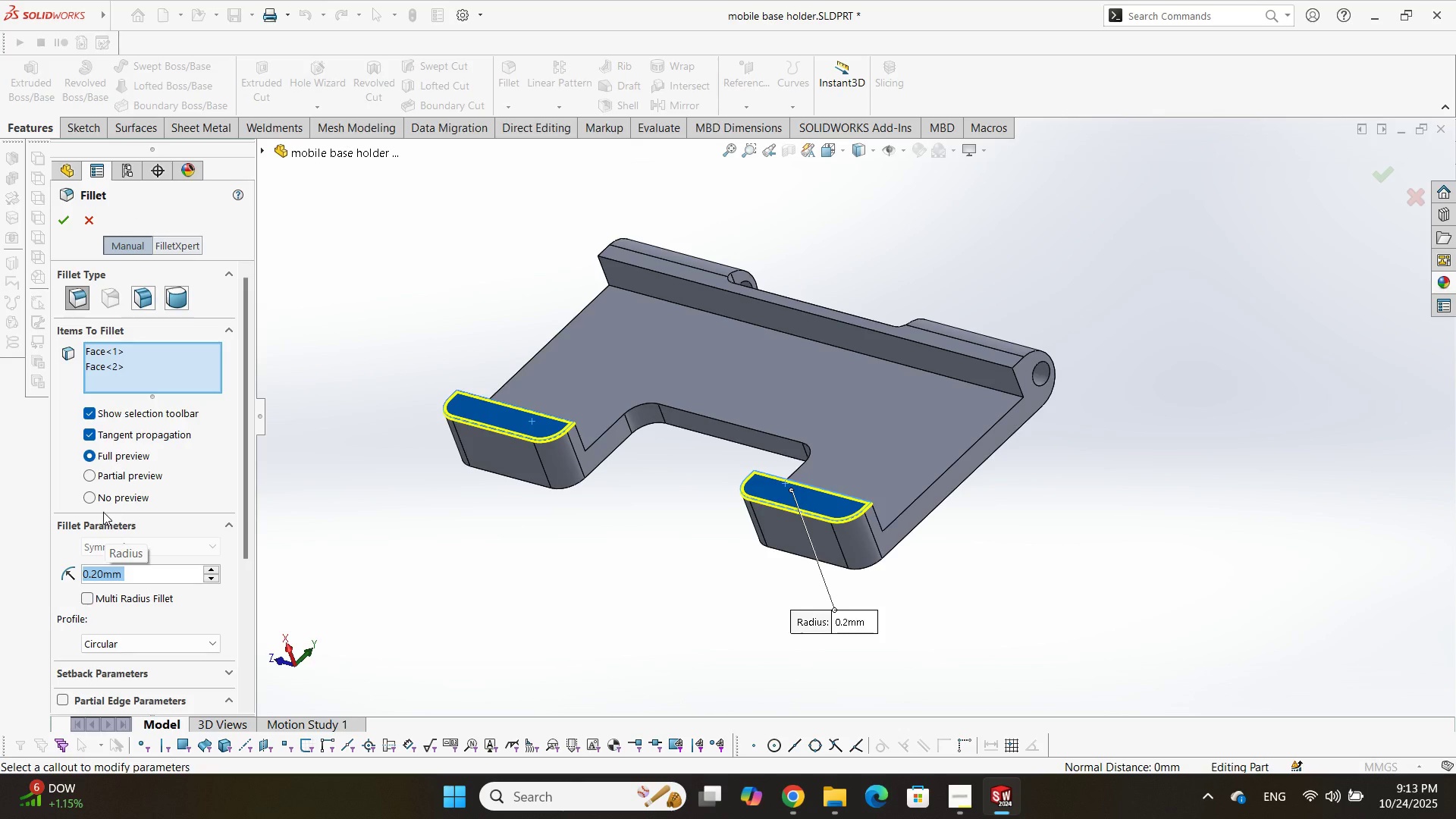 
key(NumpadEnter)
 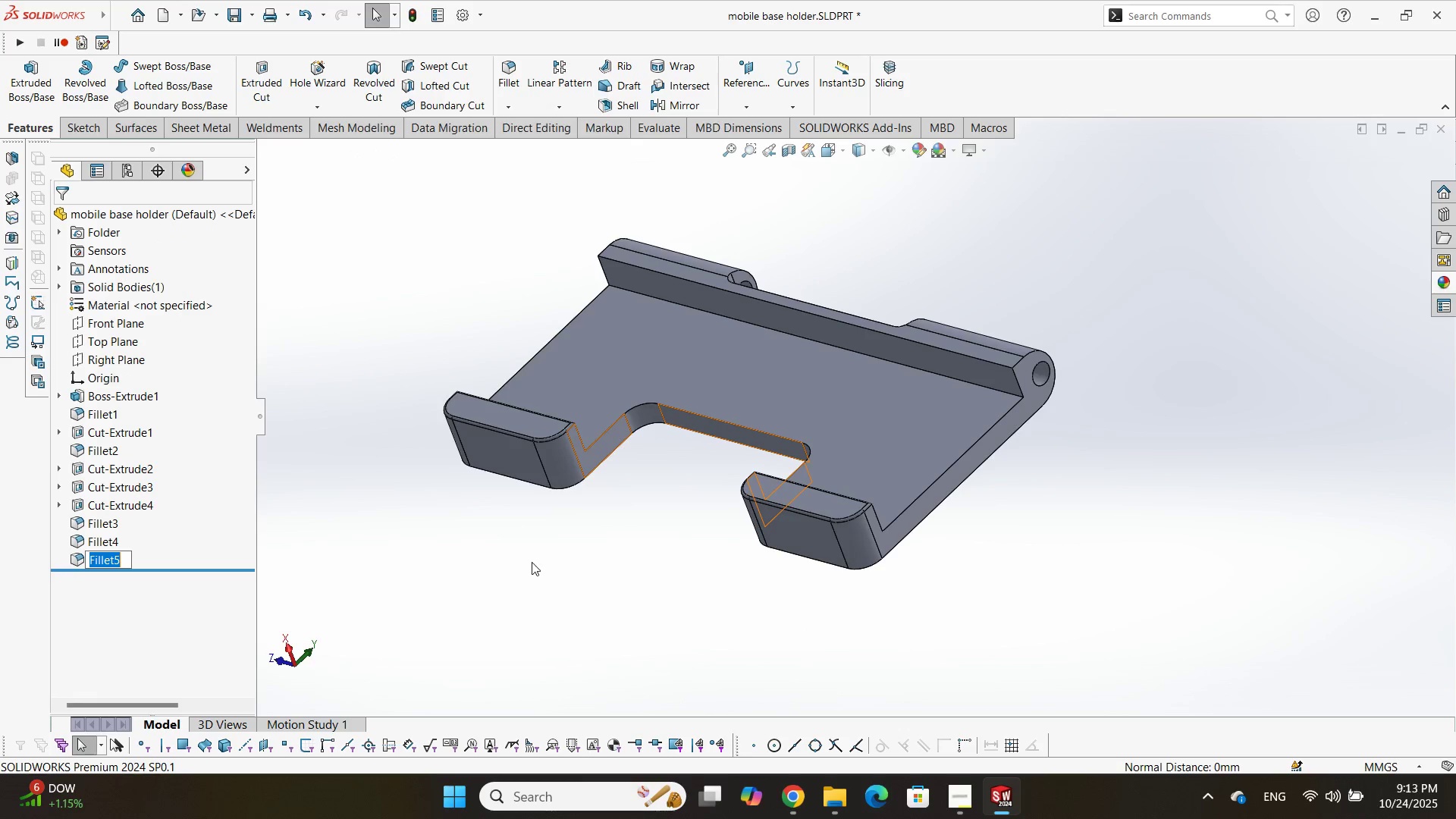 
left_click([566, 596])
 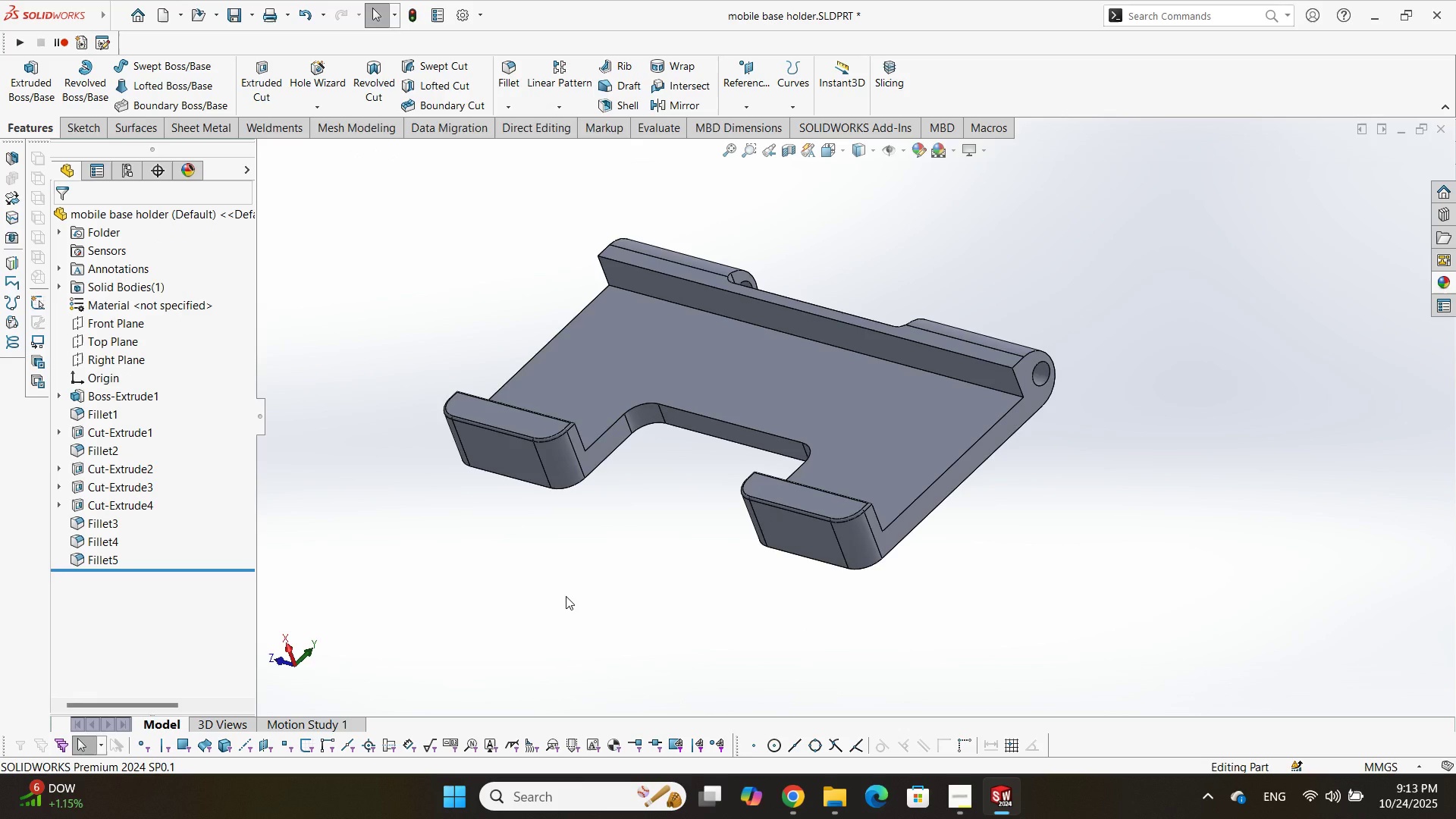 
key(Control+S)
 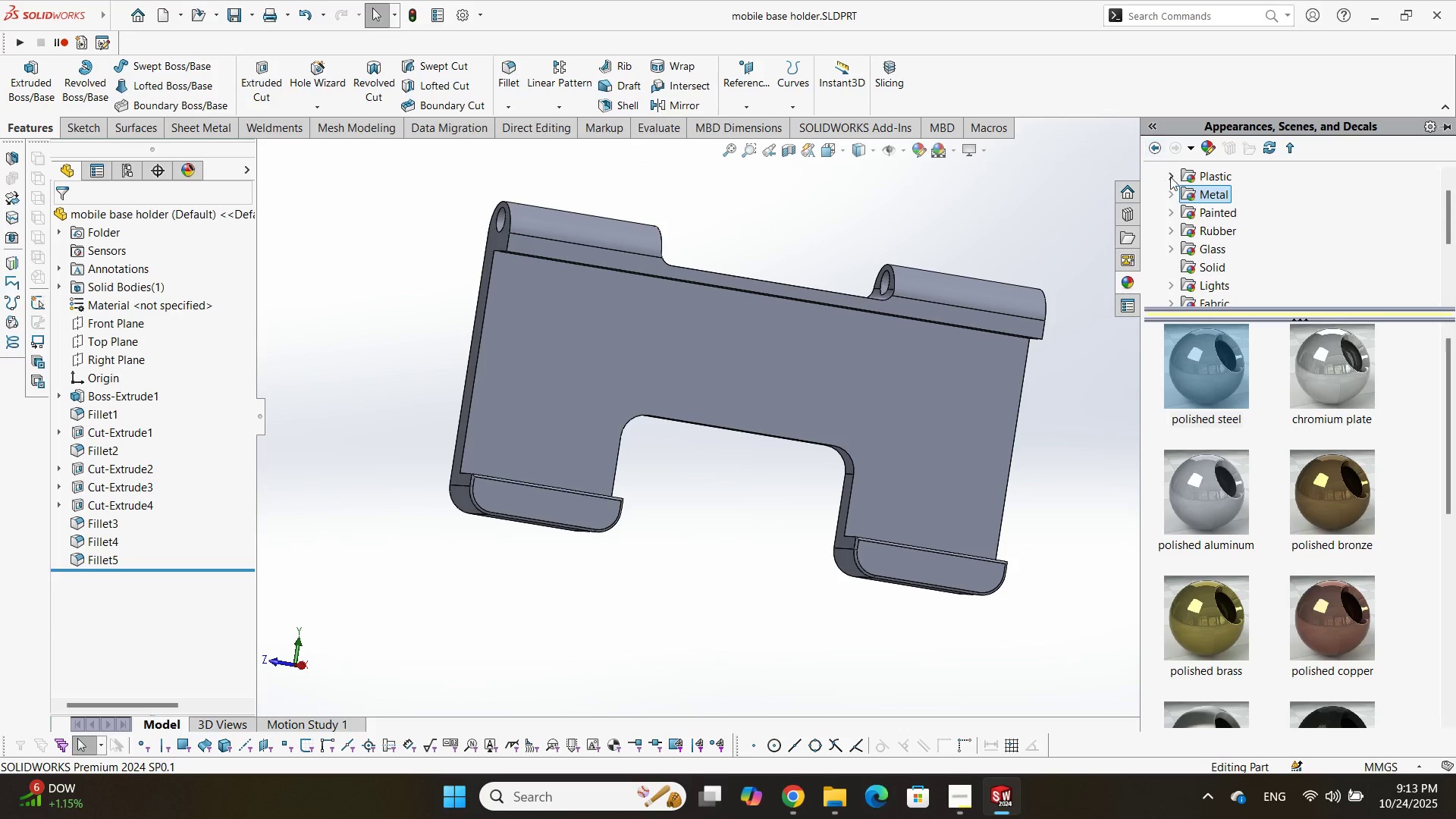 
wait(5.51)
 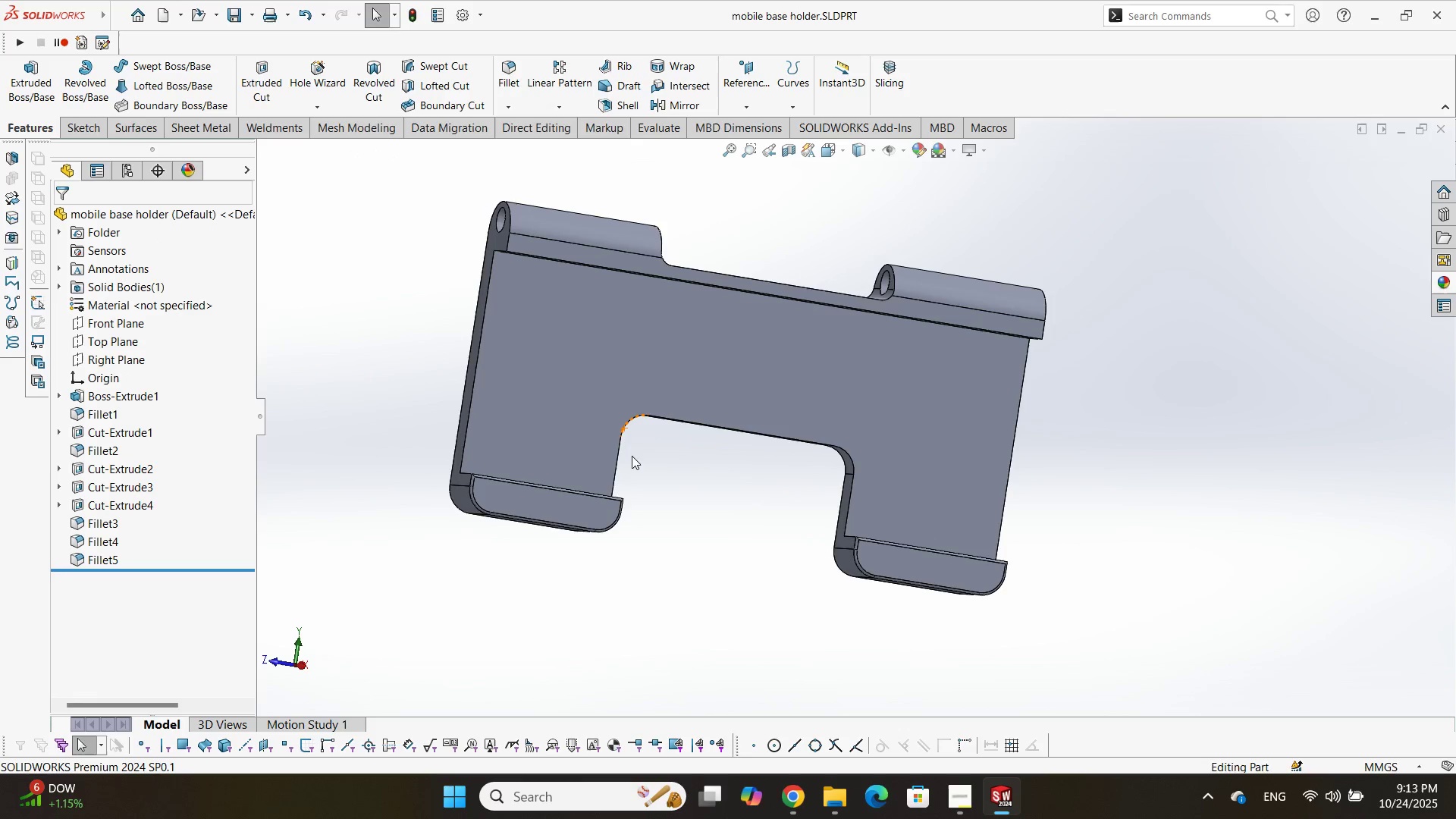 
double_click([1203, 626])
 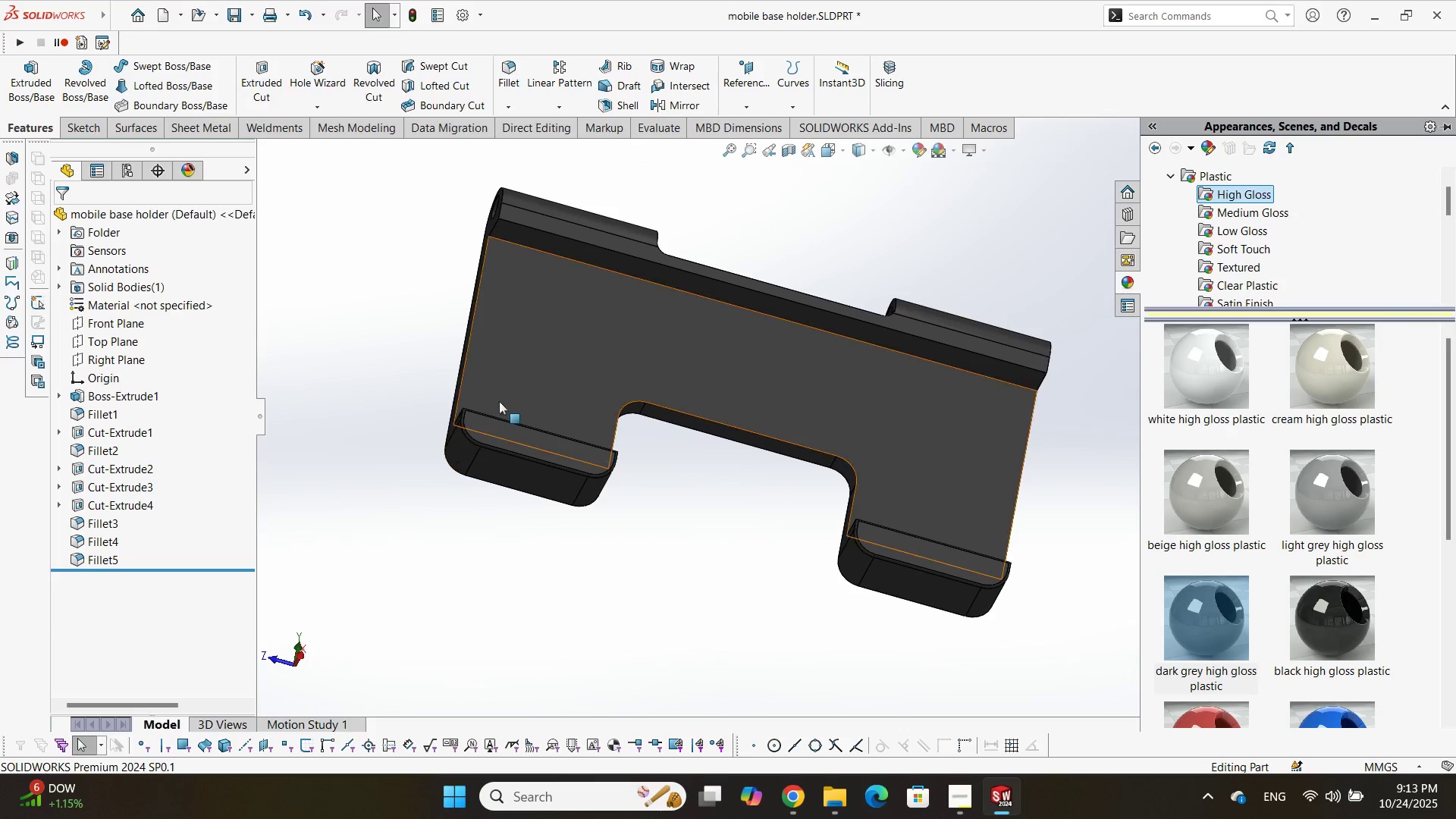 
left_click([510, 386])
 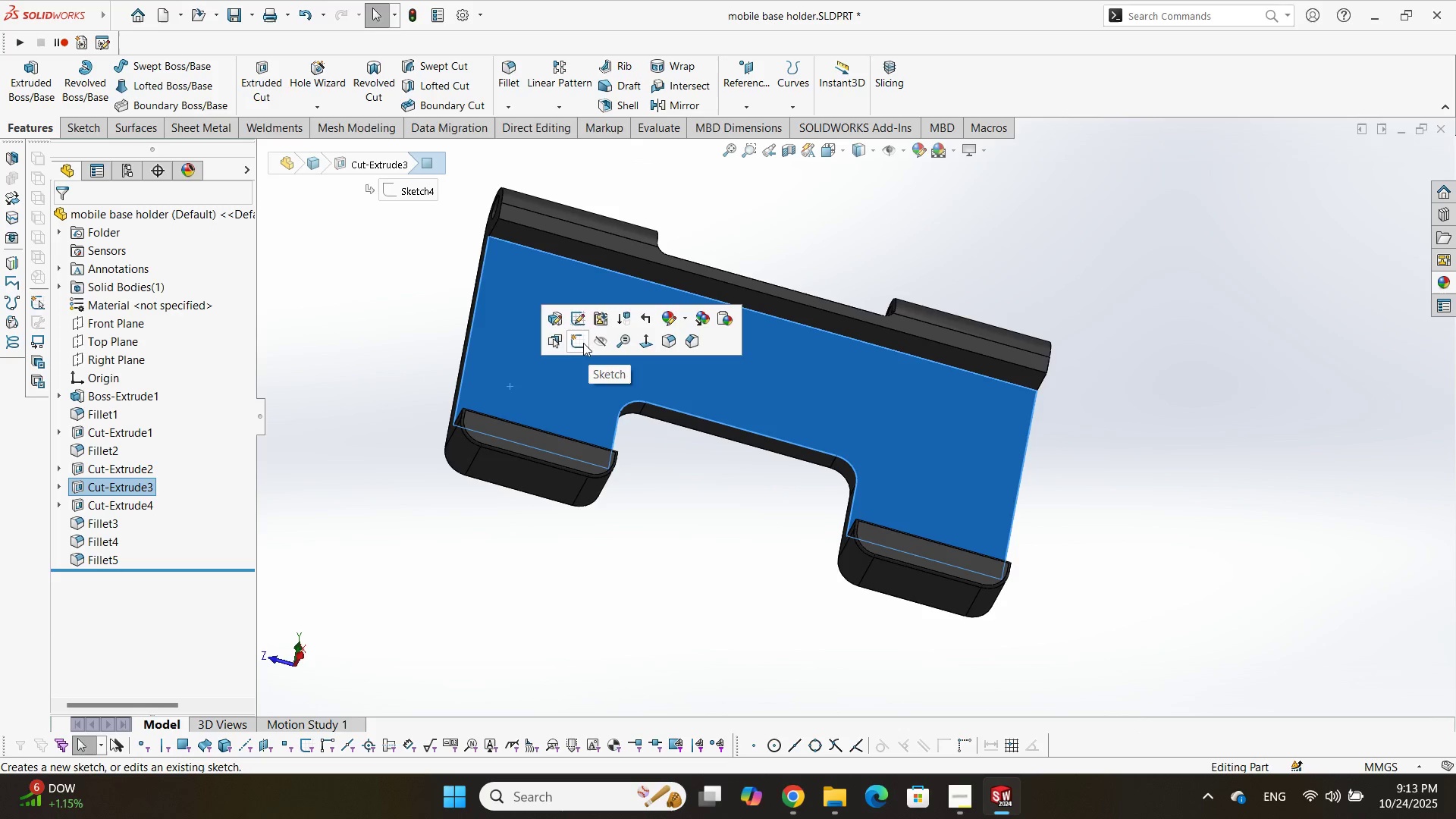 
left_click([580, 337])
 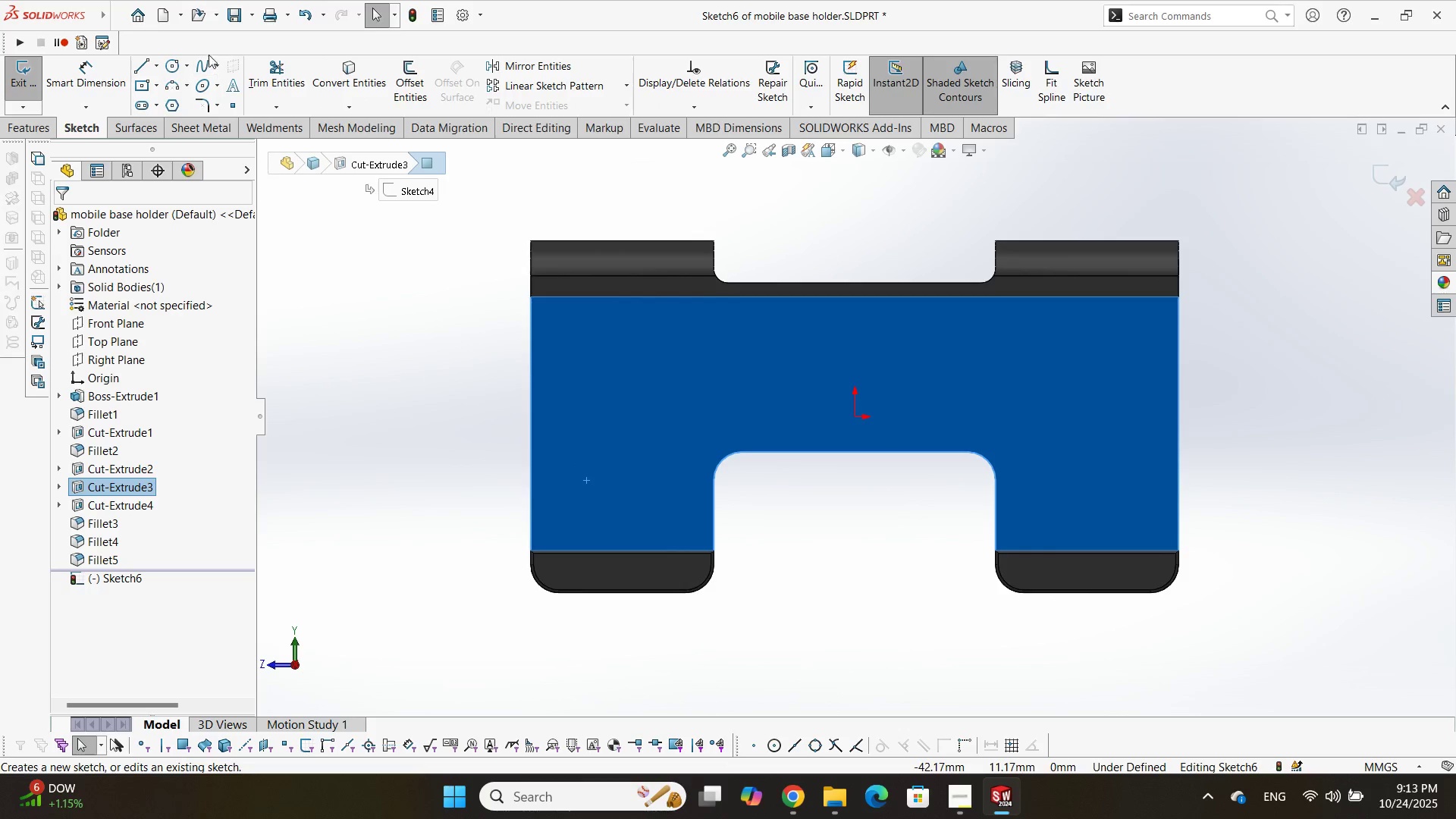 
mouse_move([145, 63])
 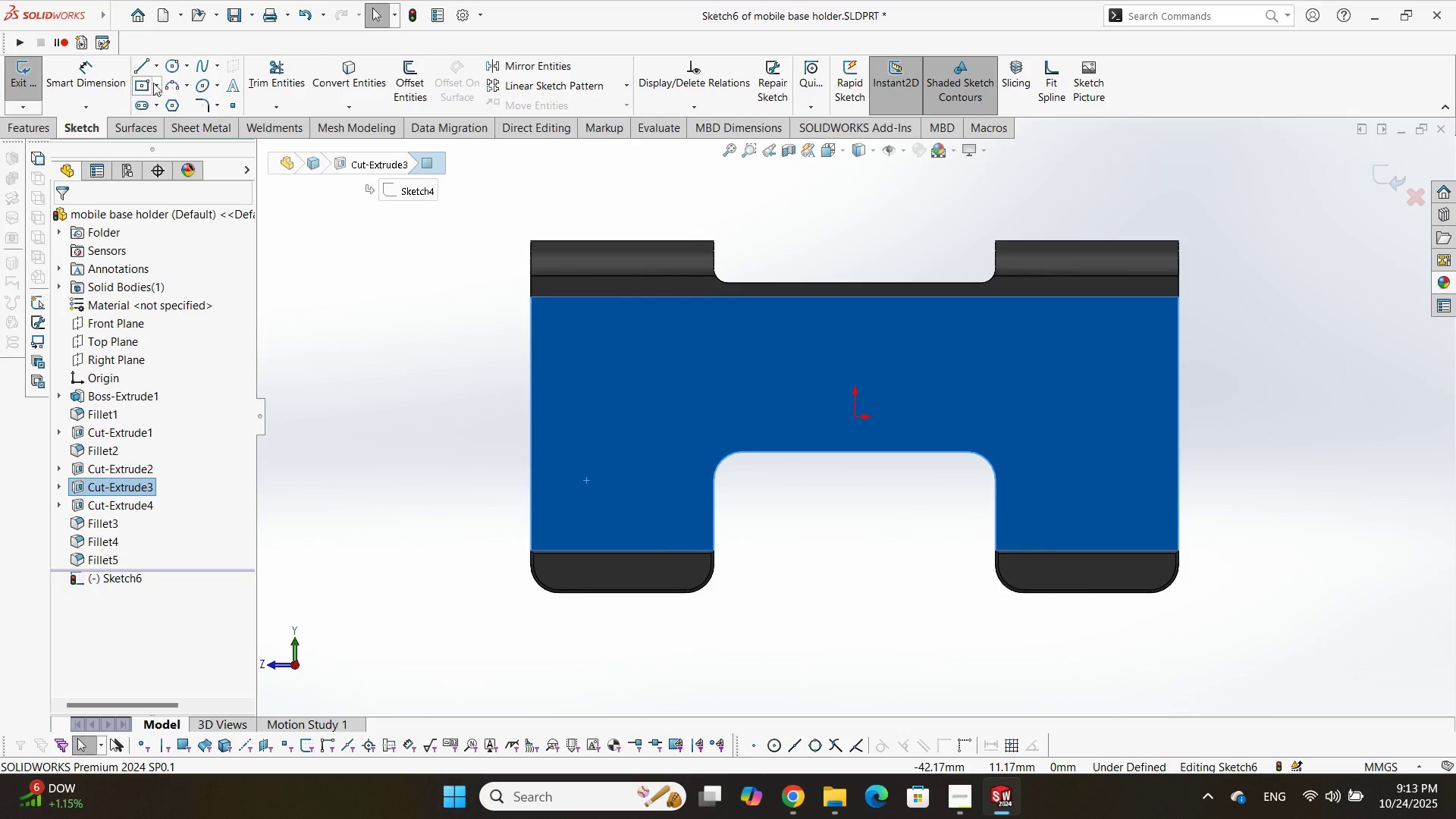 
left_click([153, 83])
 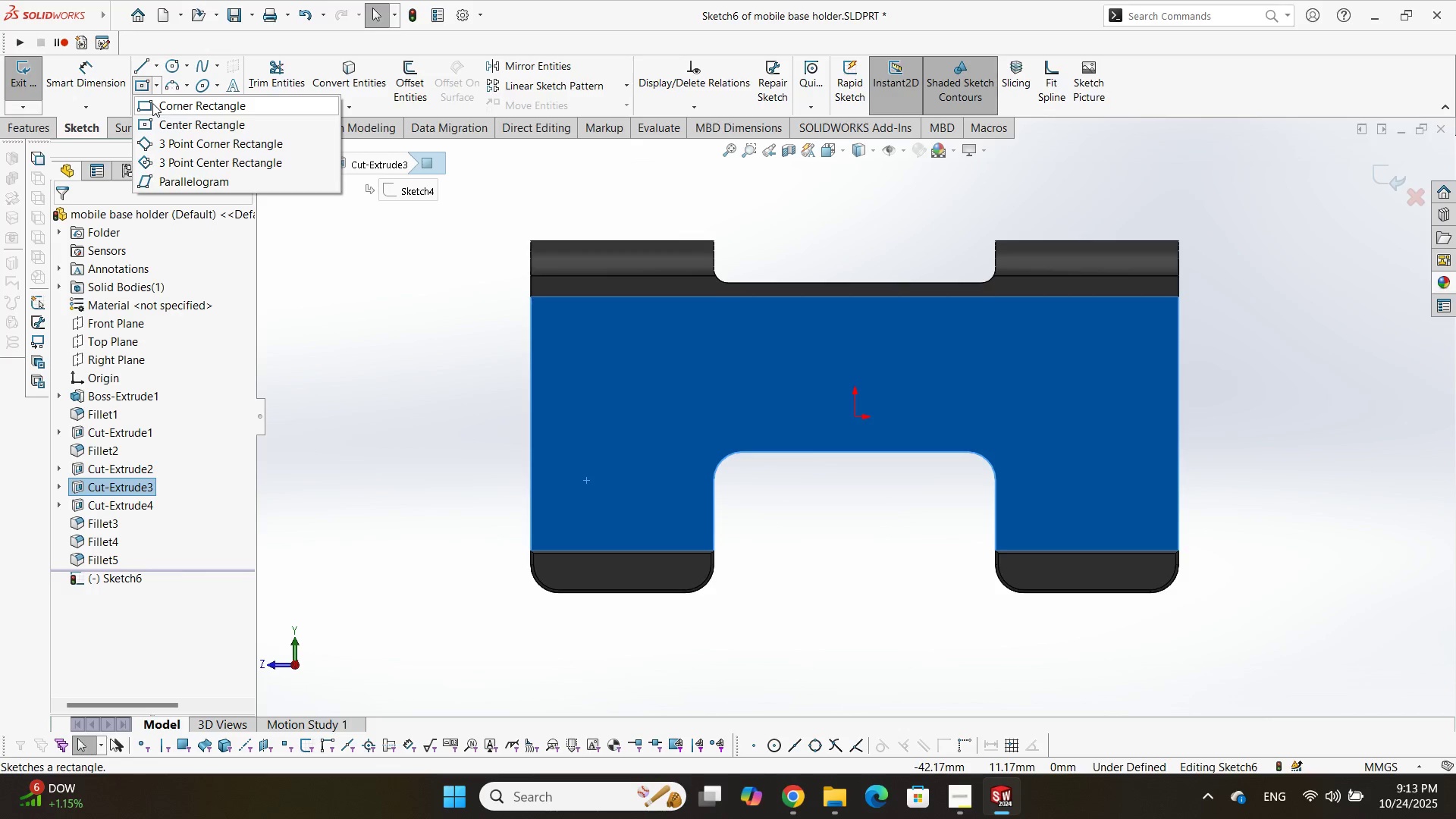 
left_click([152, 103])
 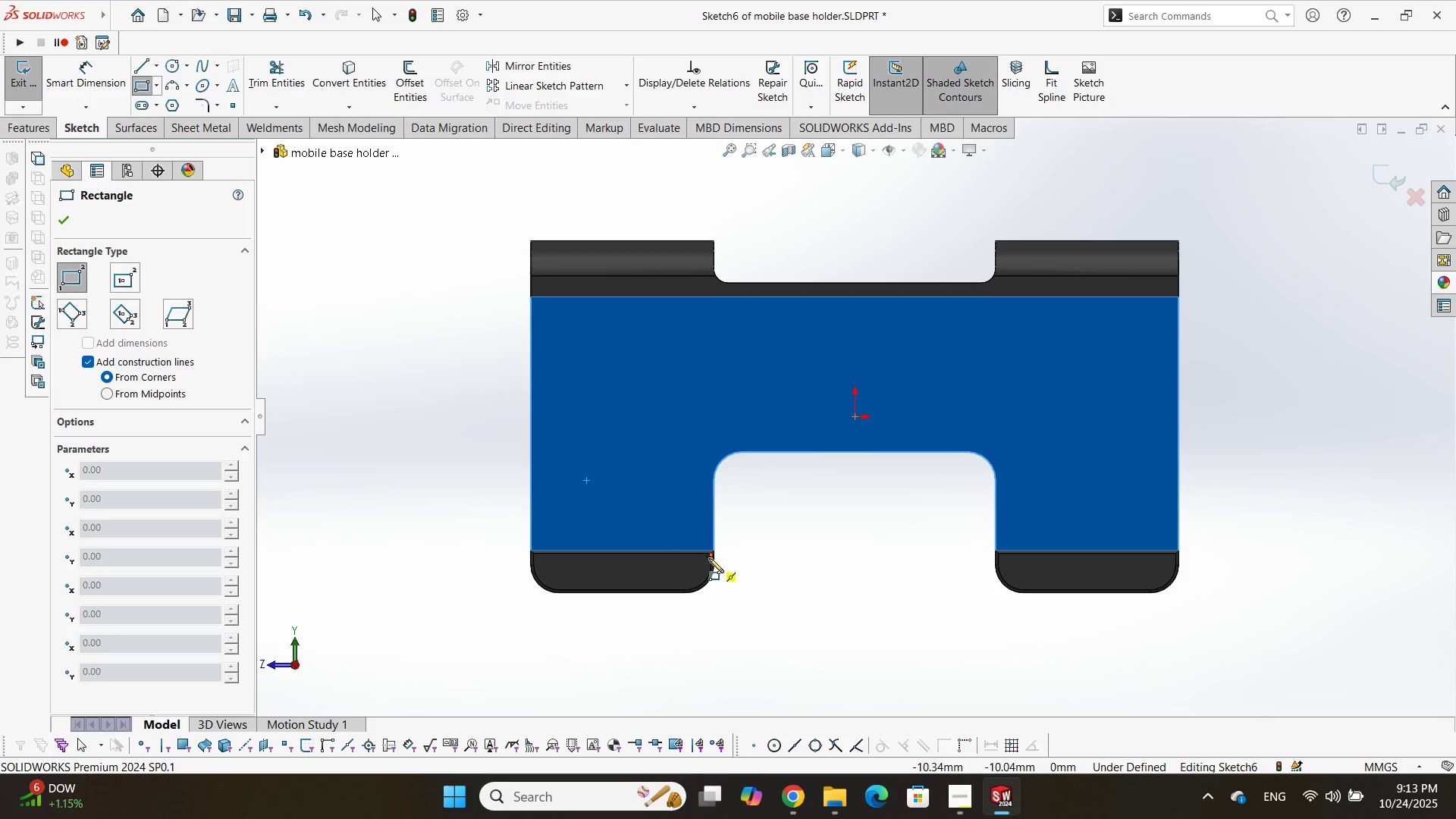 
scroll: coordinate [708, 545], scroll_direction: down, amount: 5.0
 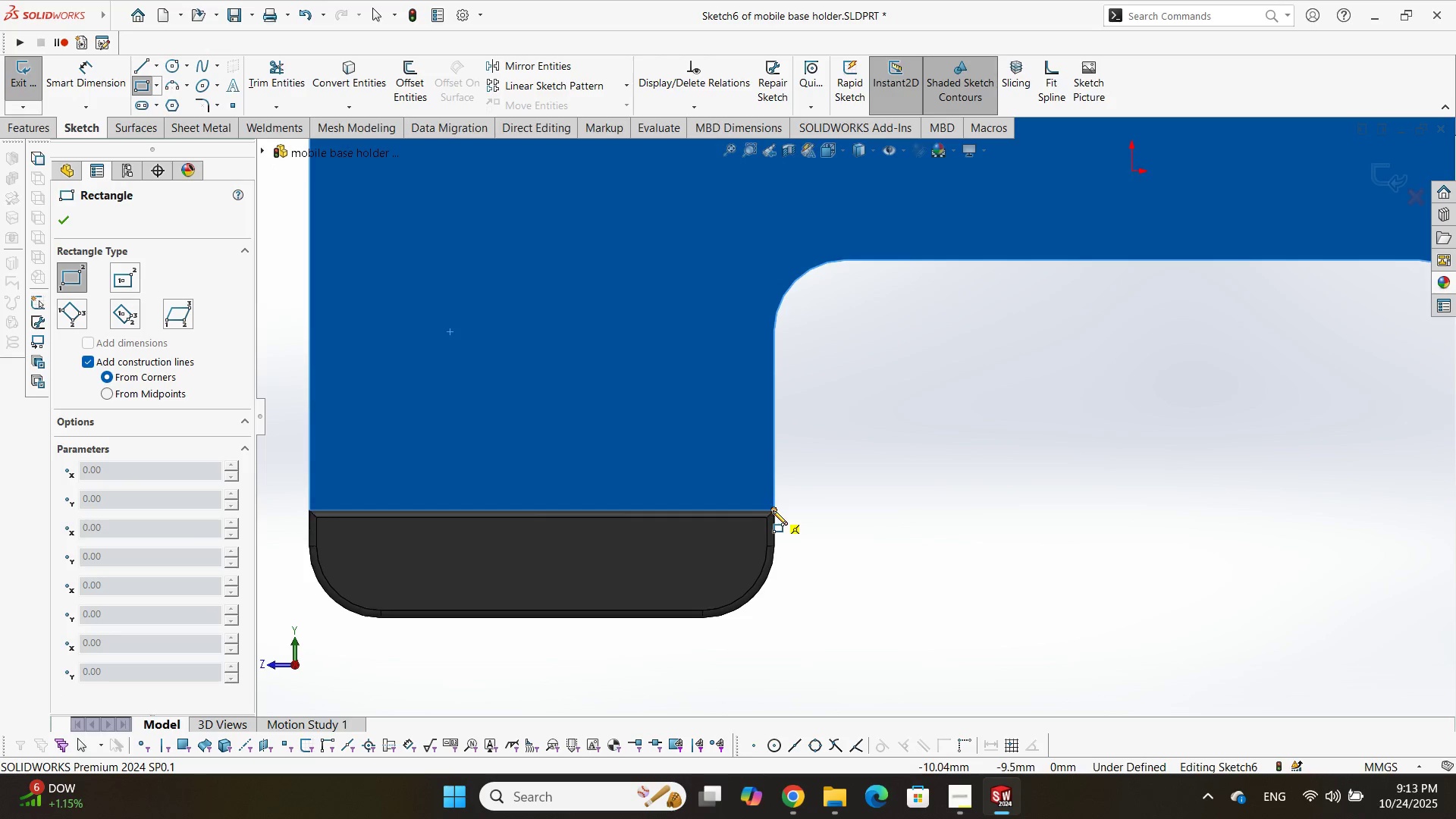 
left_click([775, 510])
 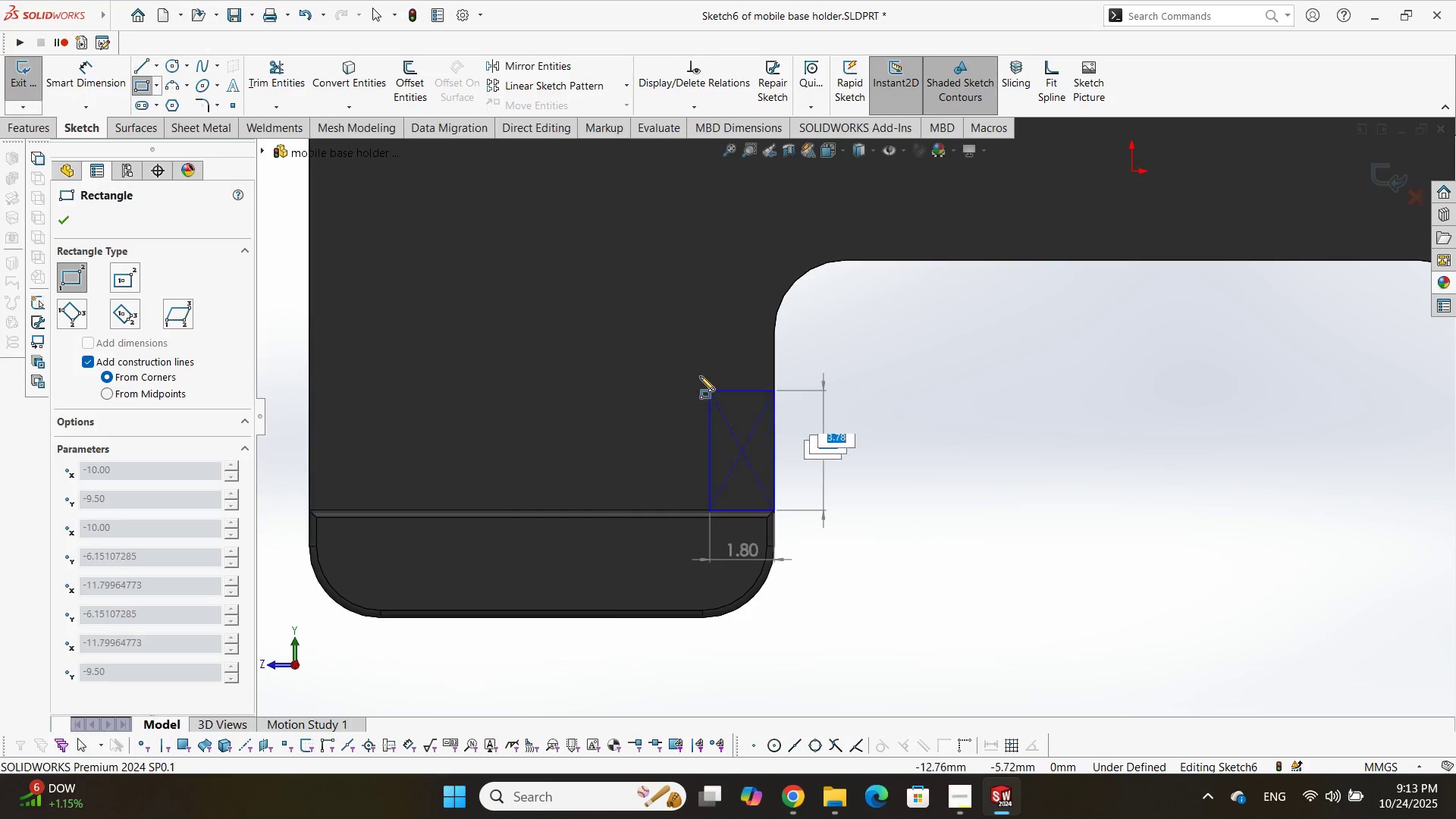 
scroll: coordinate [816, 303], scroll_direction: none, amount: 0.0
 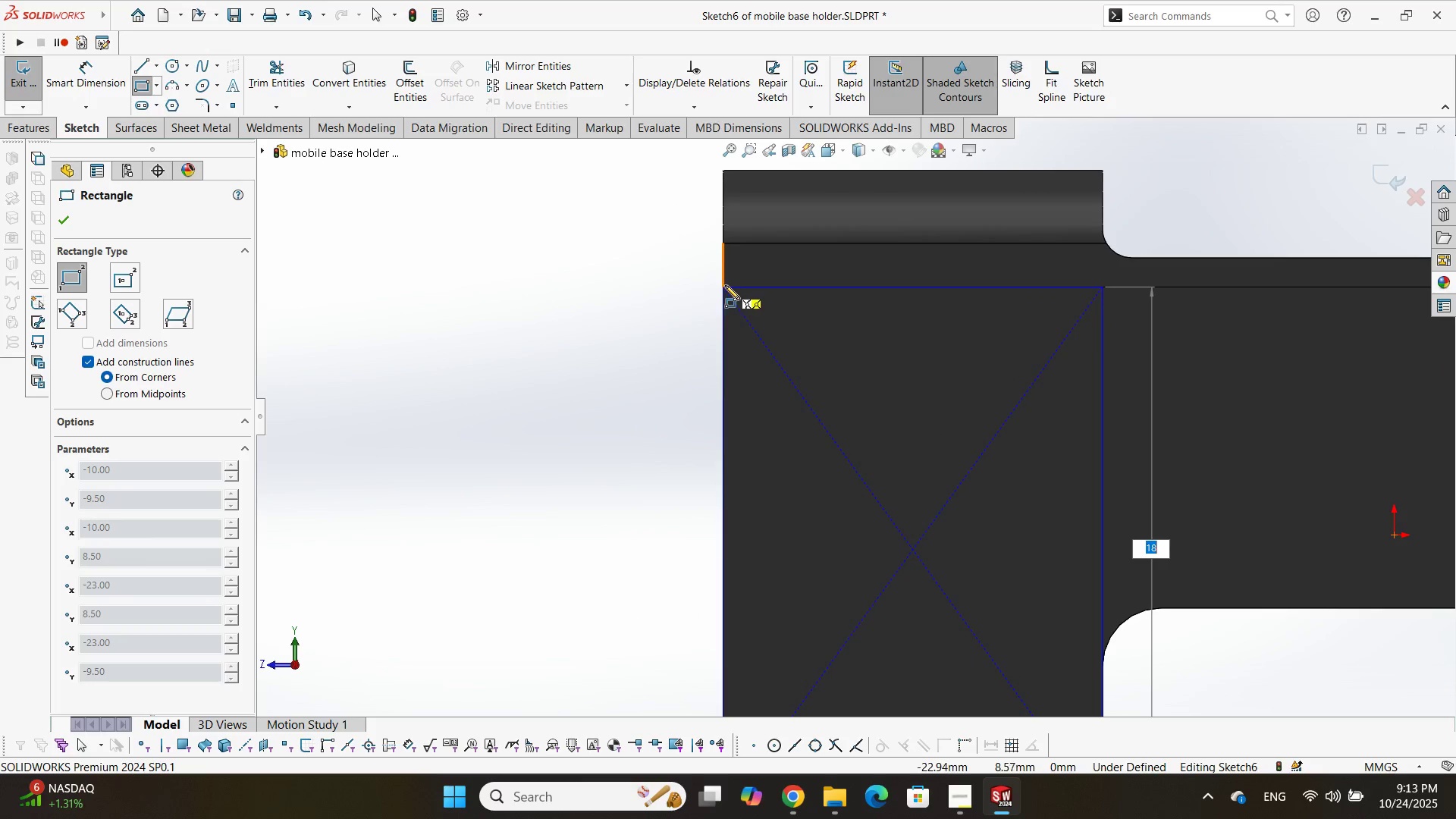 
left_click([722, 288])
 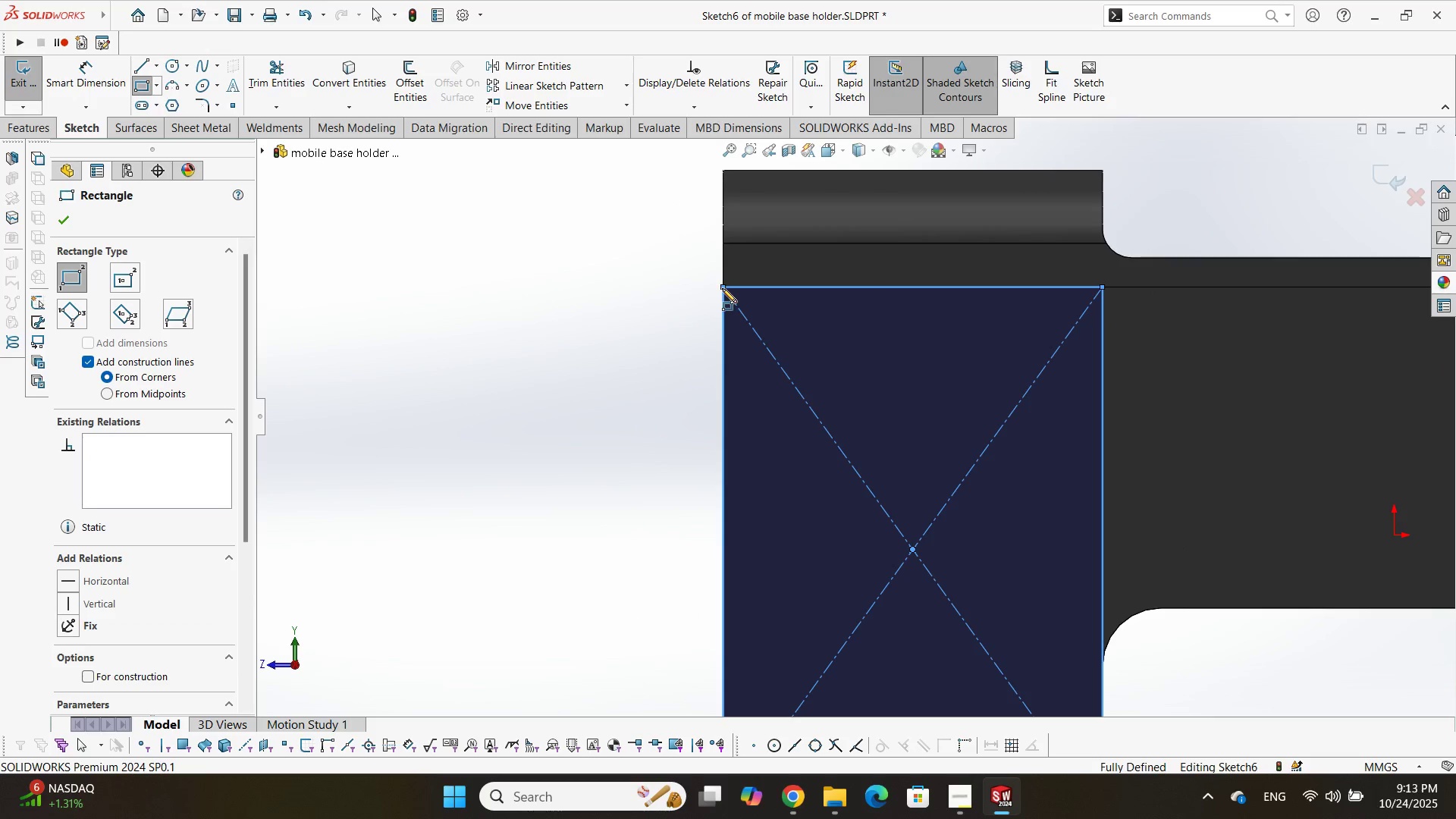 
scroll: coordinate [1254, 584], scroll_direction: up, amount: 4.0
 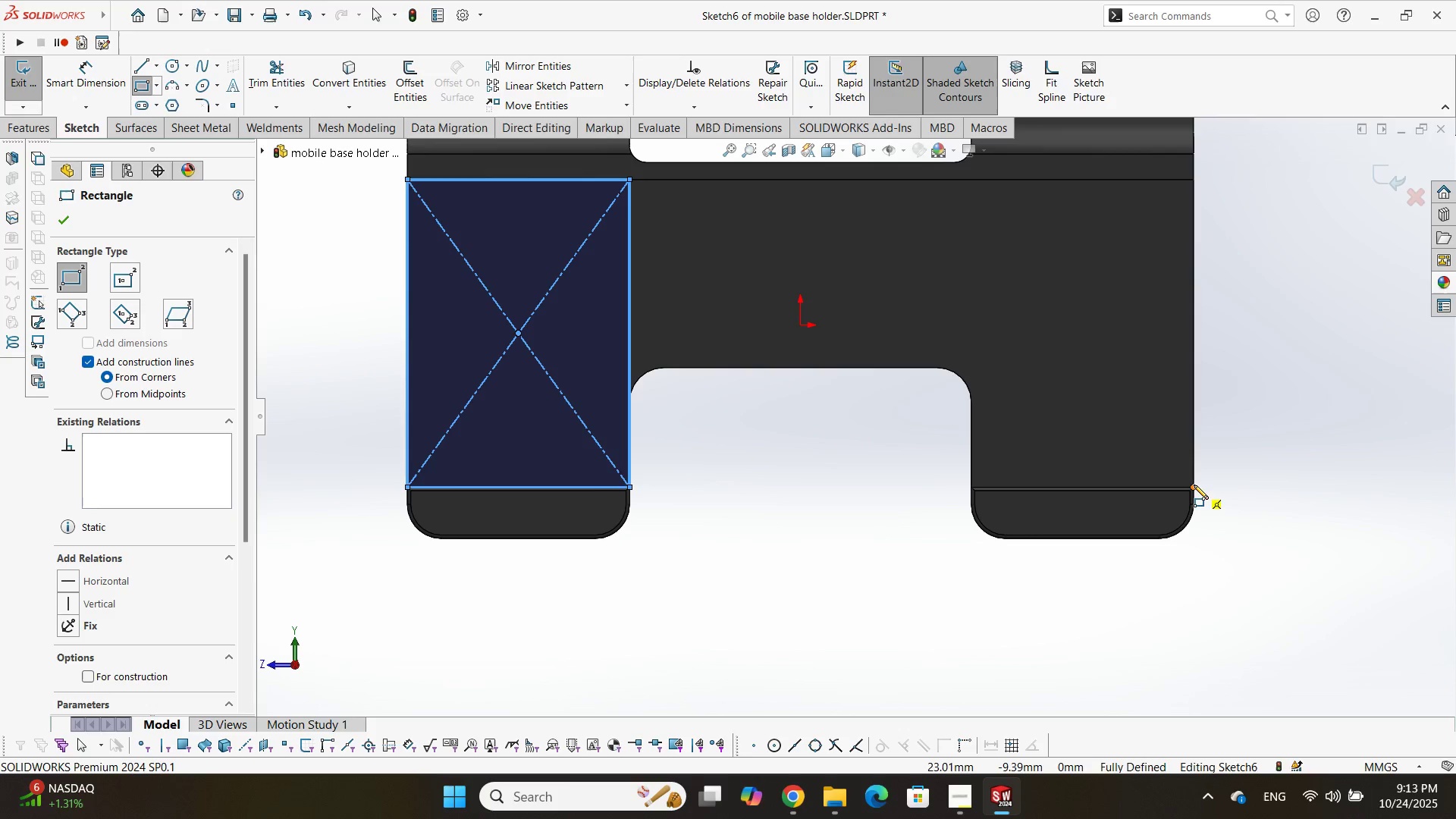 
left_click([1194, 485])
 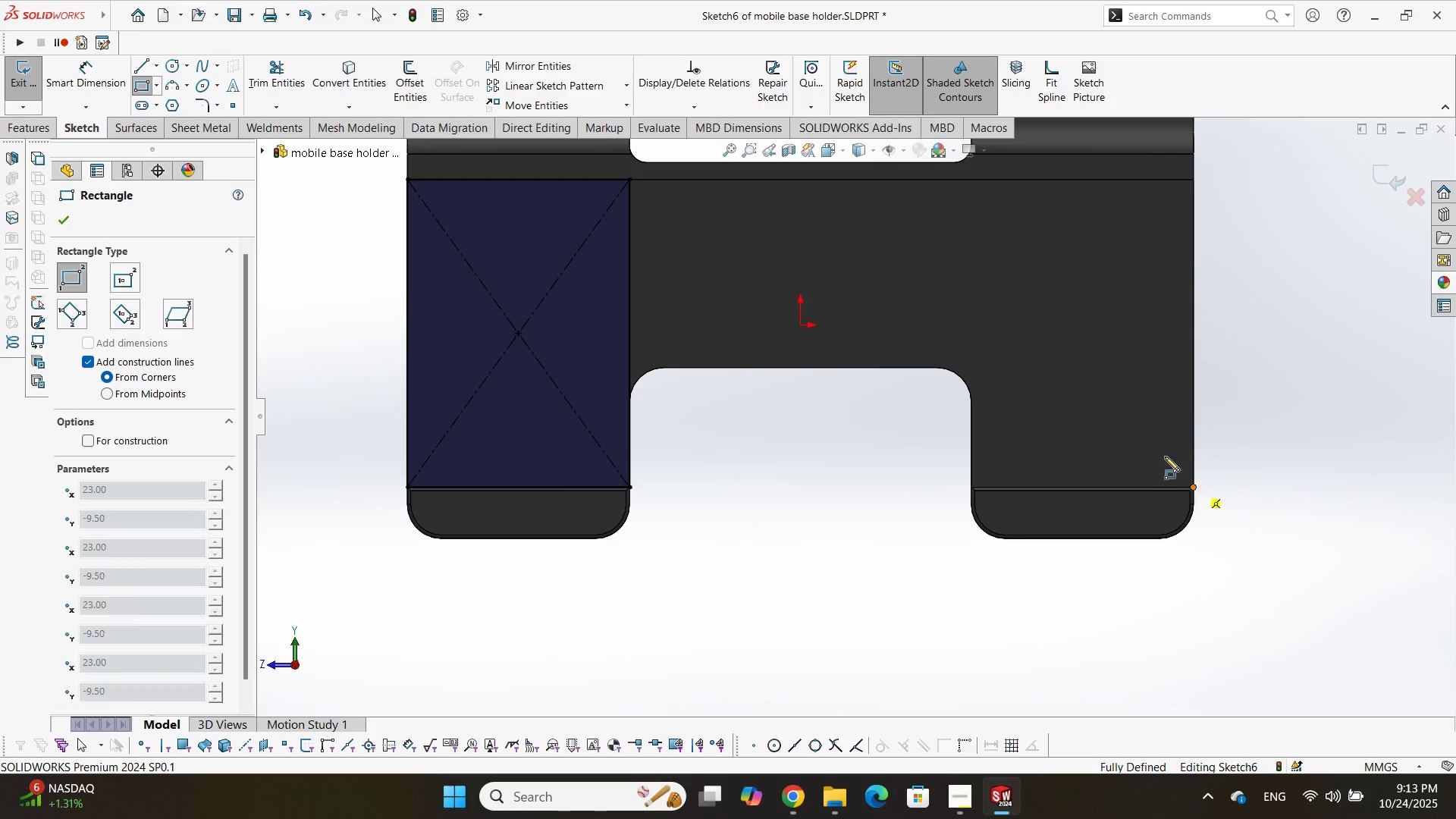 
scroll: coordinate [786, 333], scroll_direction: down, amount: 1.0
 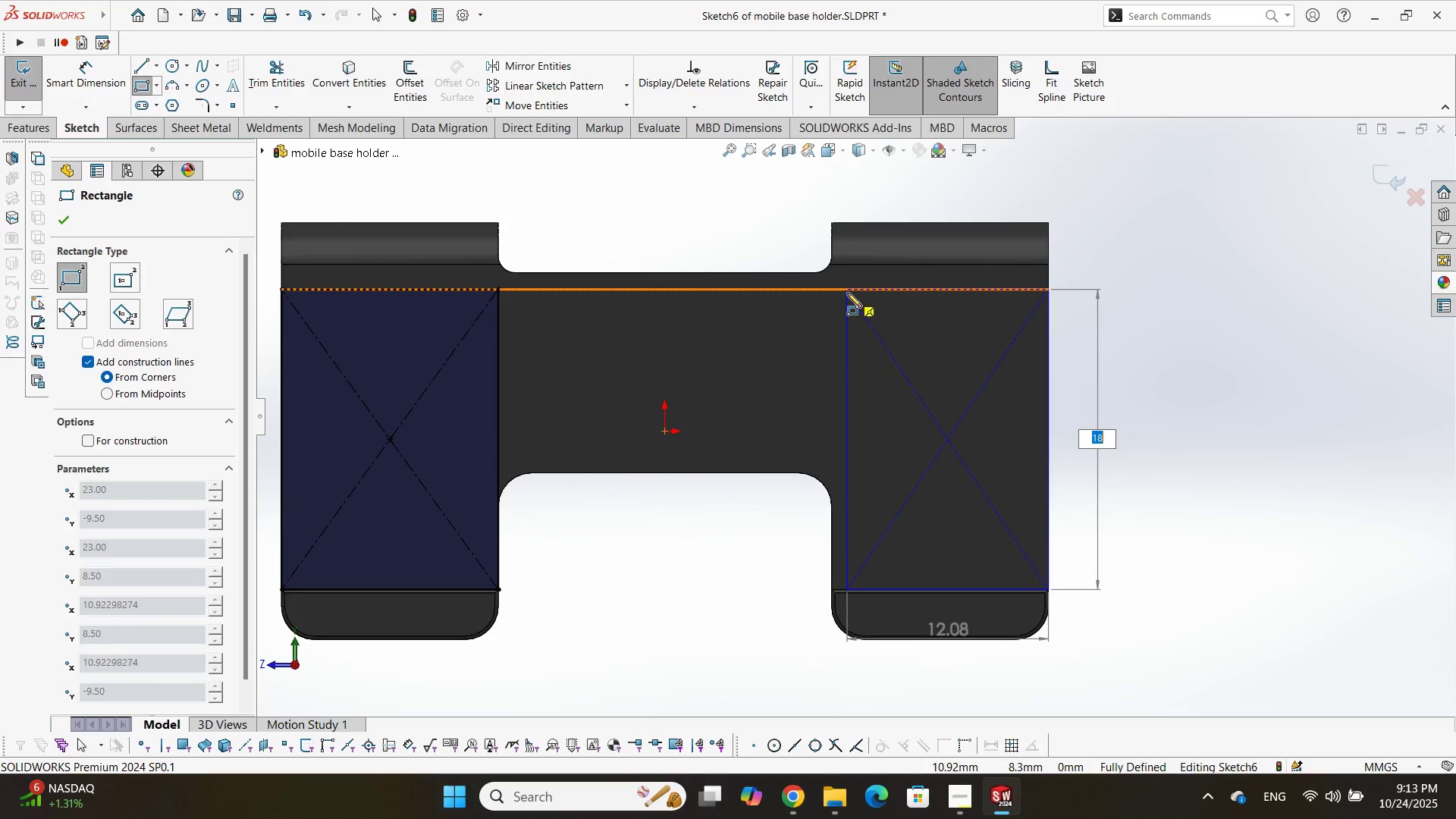 
left_click([847, 293])
 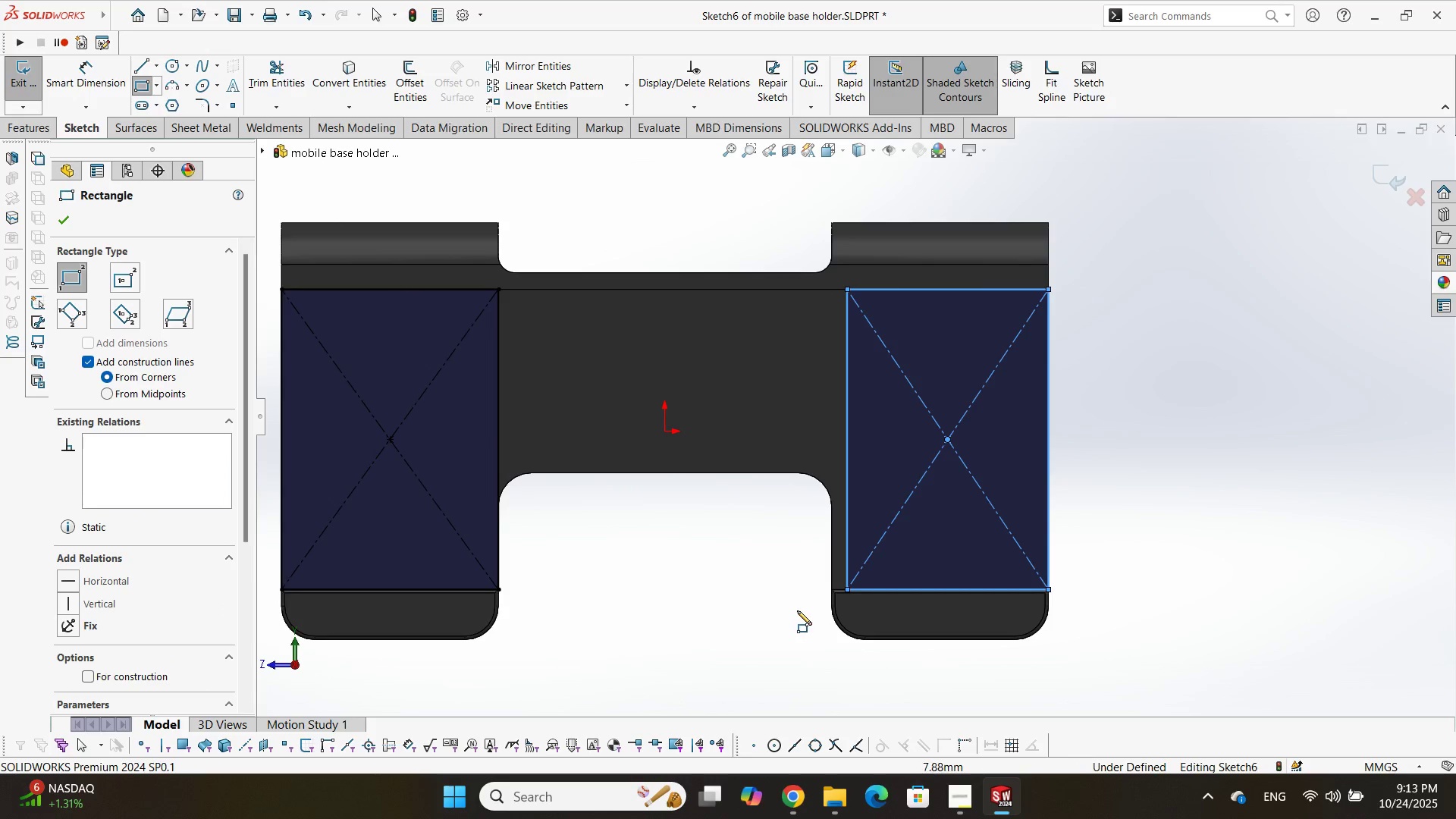 
scroll: coordinate [826, 602], scroll_direction: down, amount: 1.0
 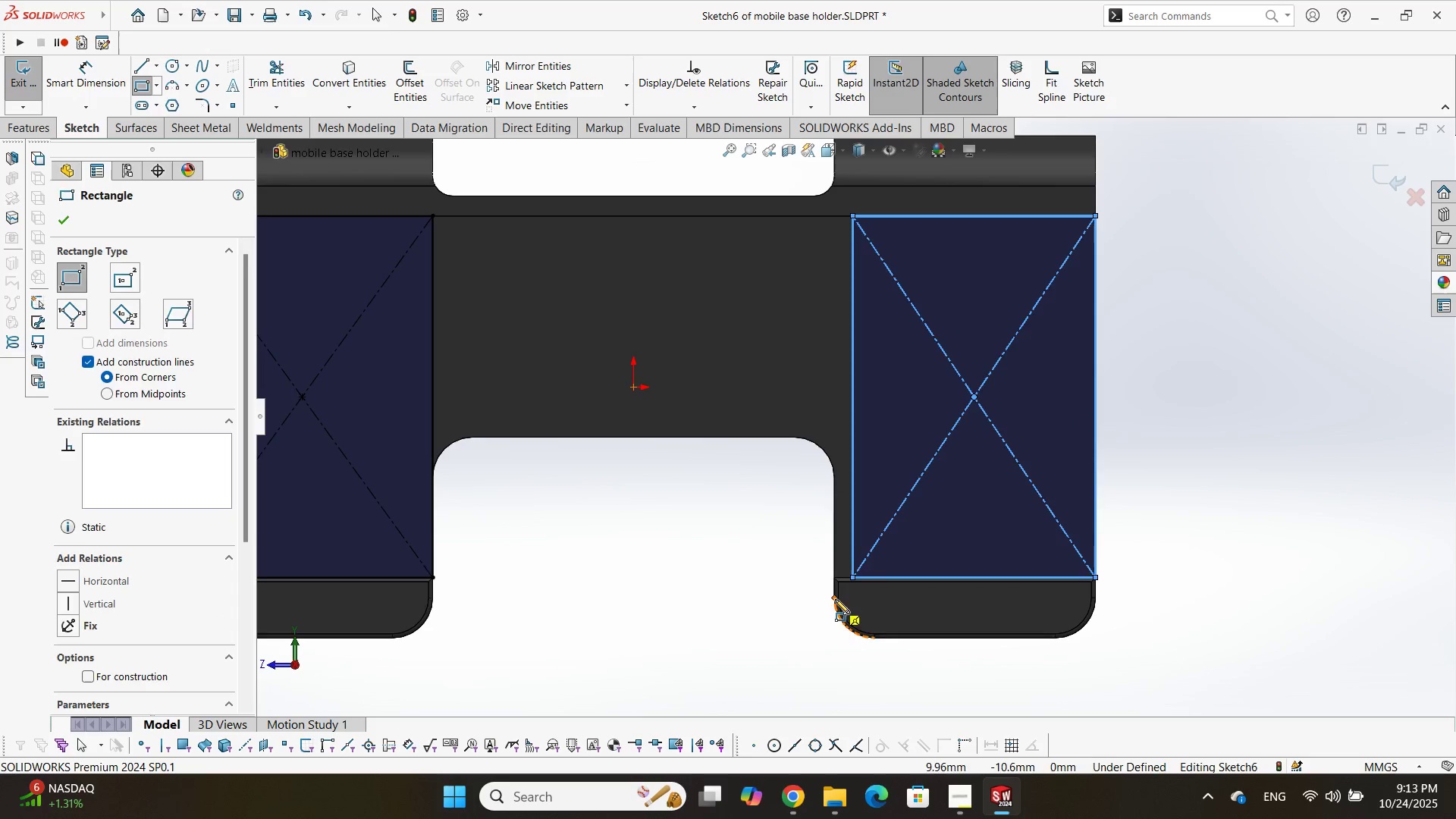 
key(Escape)
 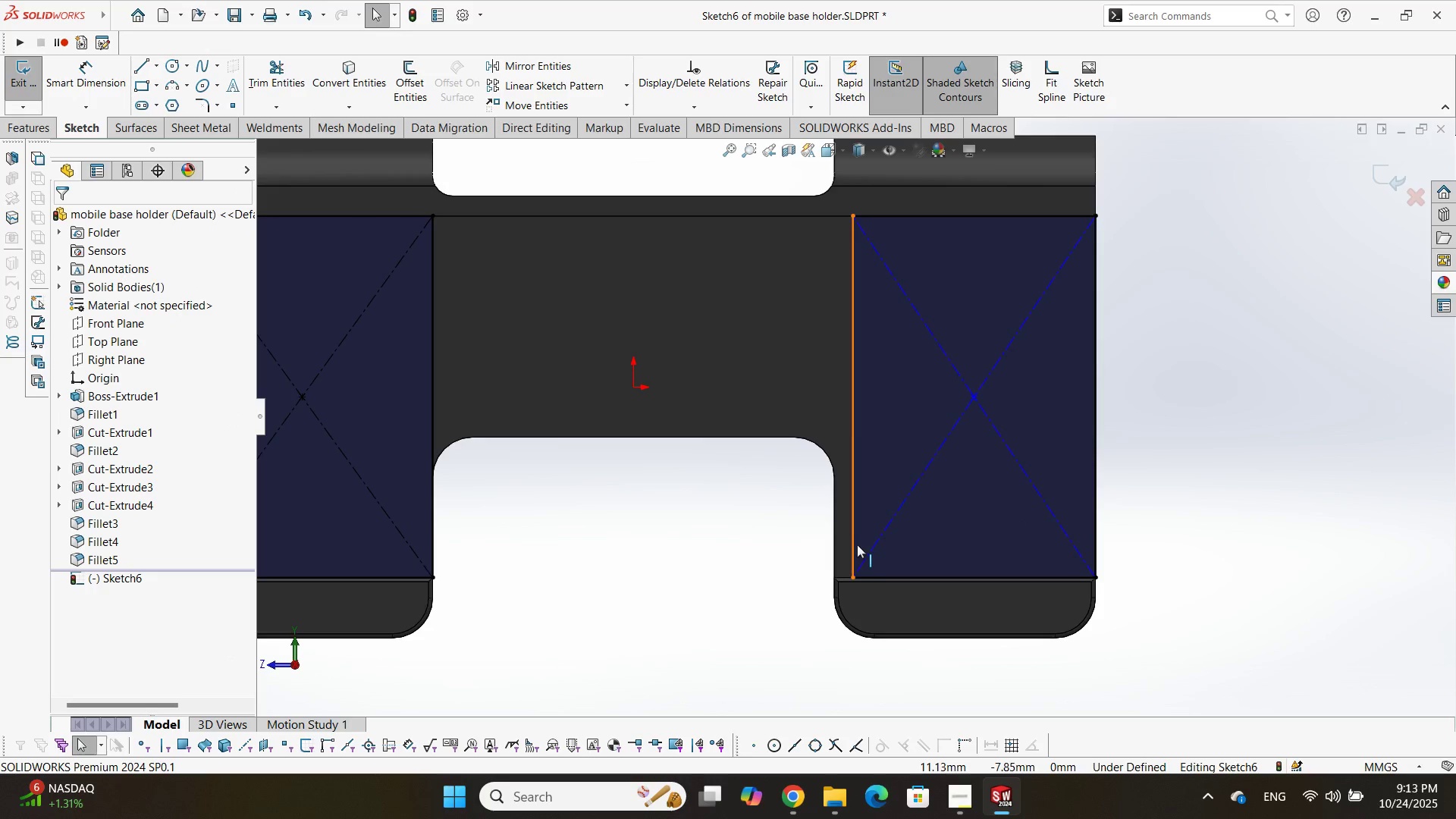 
left_click([855, 544])
 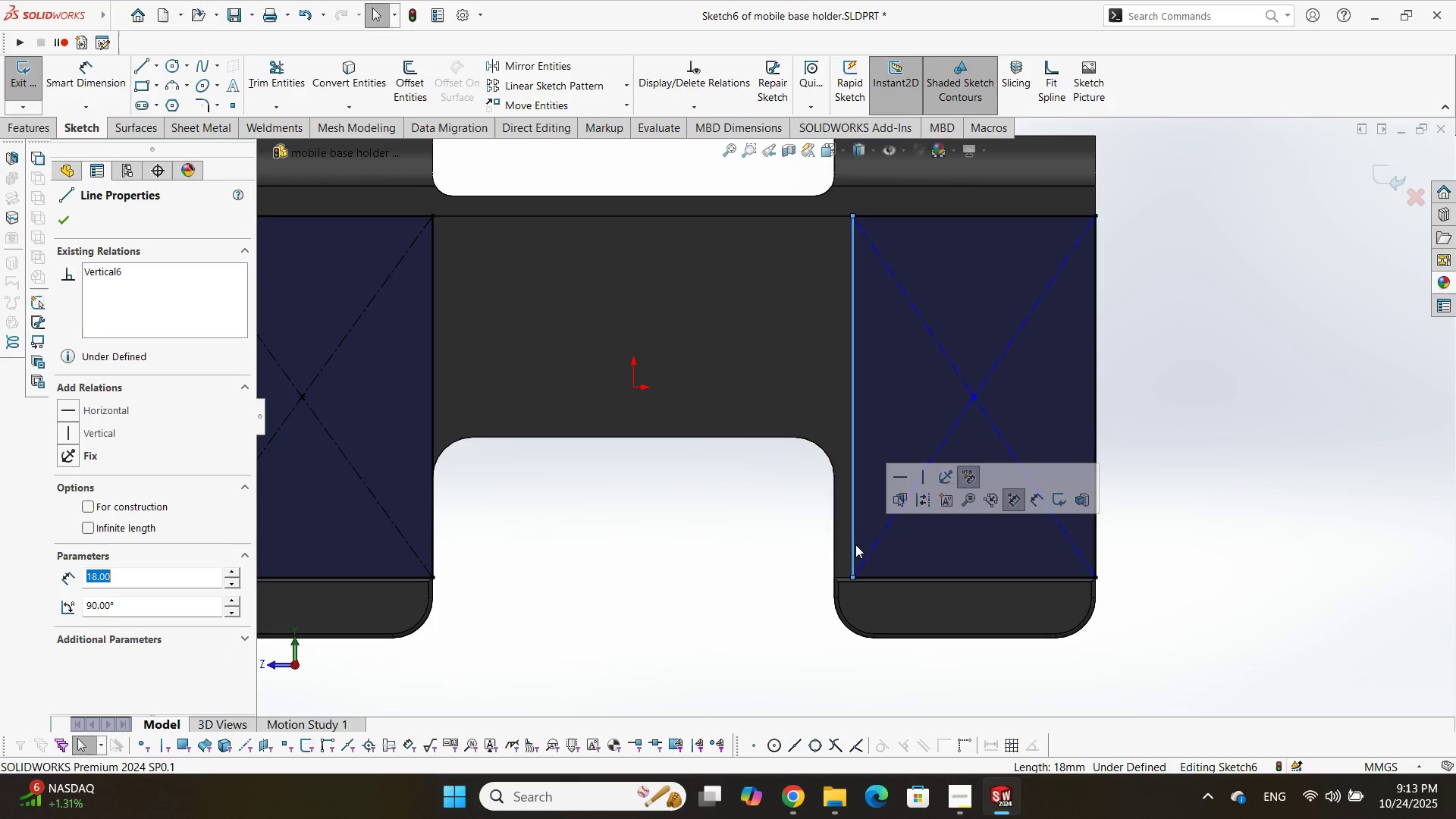 
hold_key(key=ControlLeft, duration=1.81)
left_click([833, 547])
 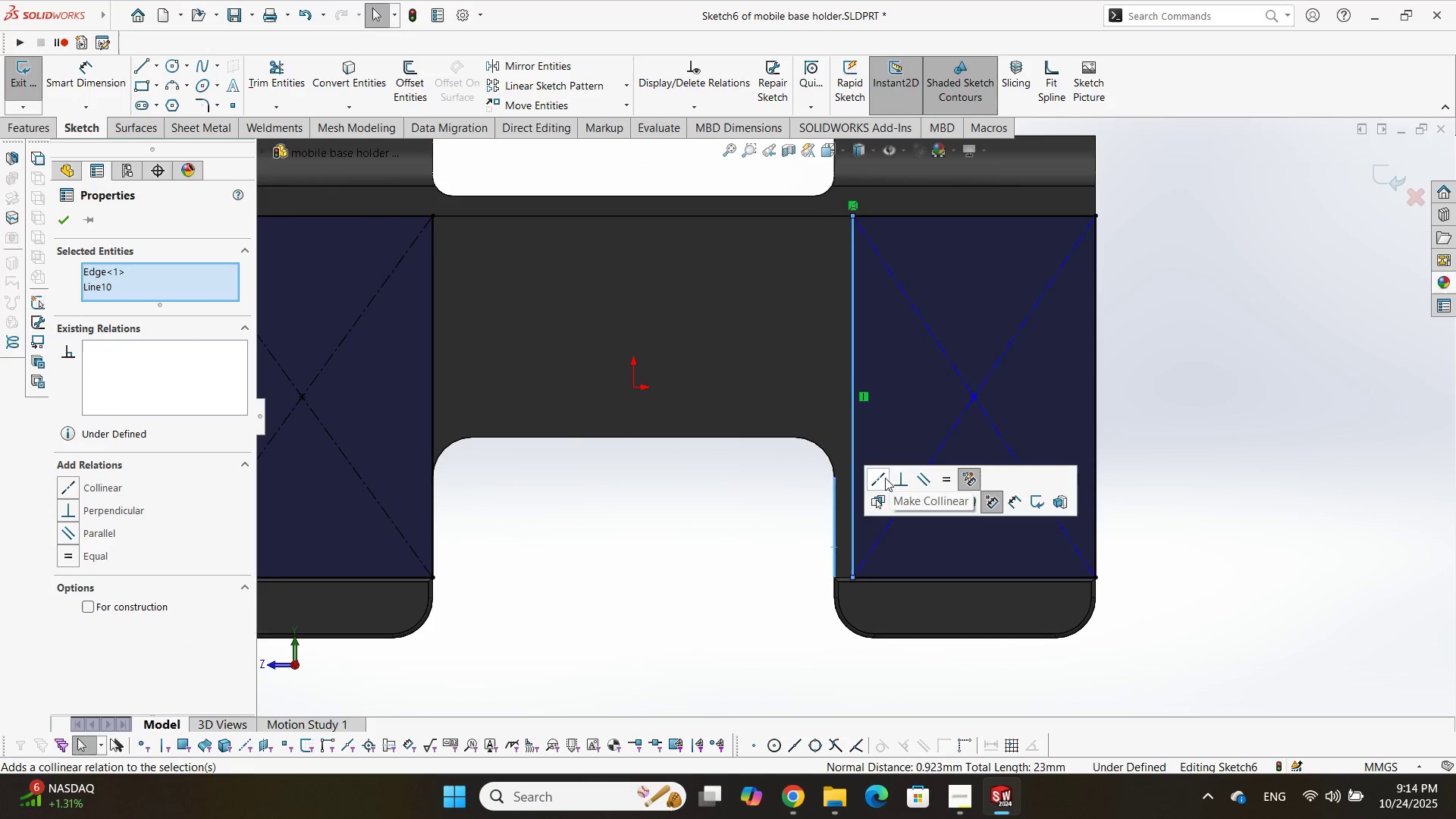 
double_click([760, 577])
 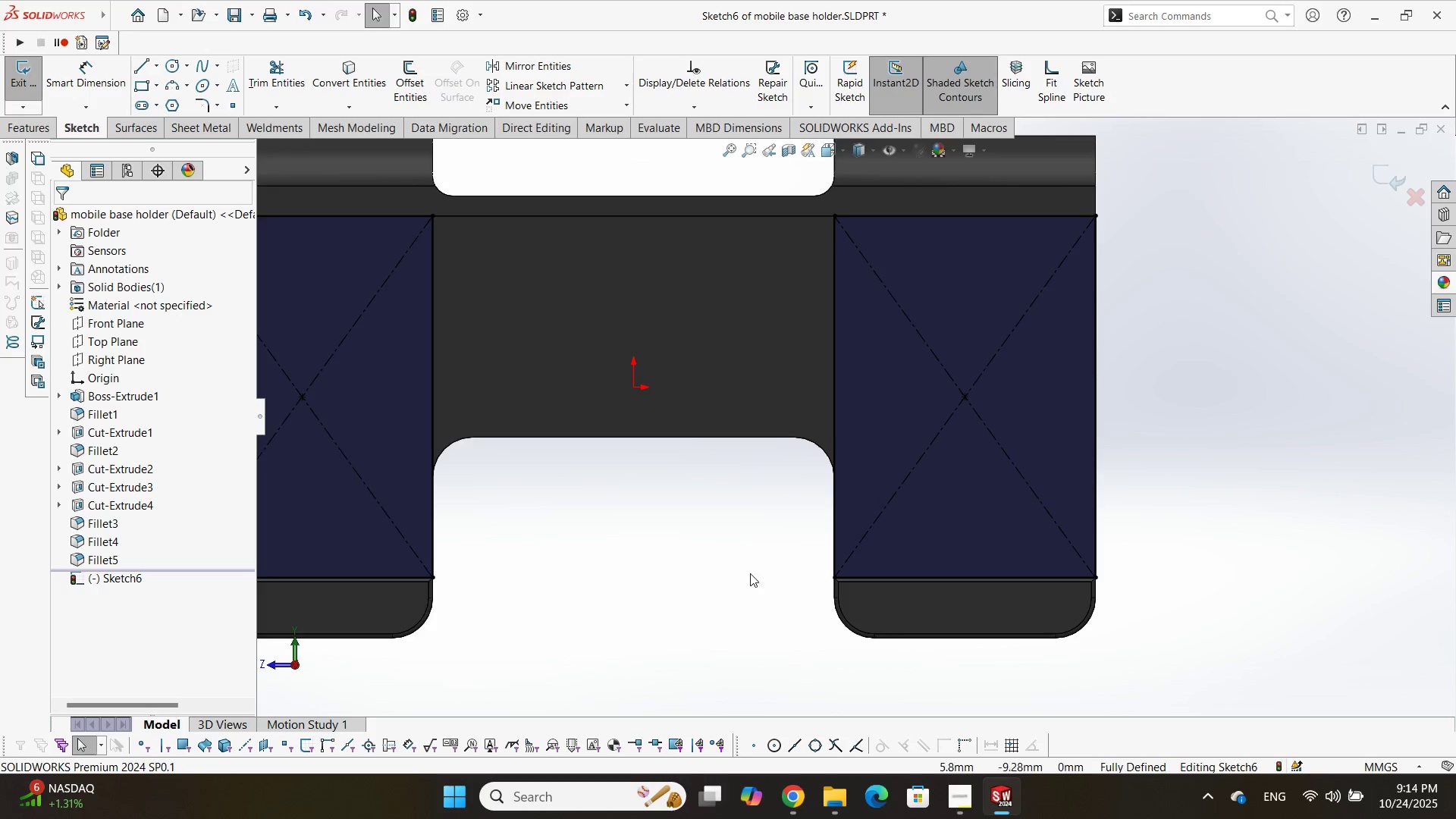 
scroll: coordinate [642, 416], scroll_direction: up, amount: 4.0
 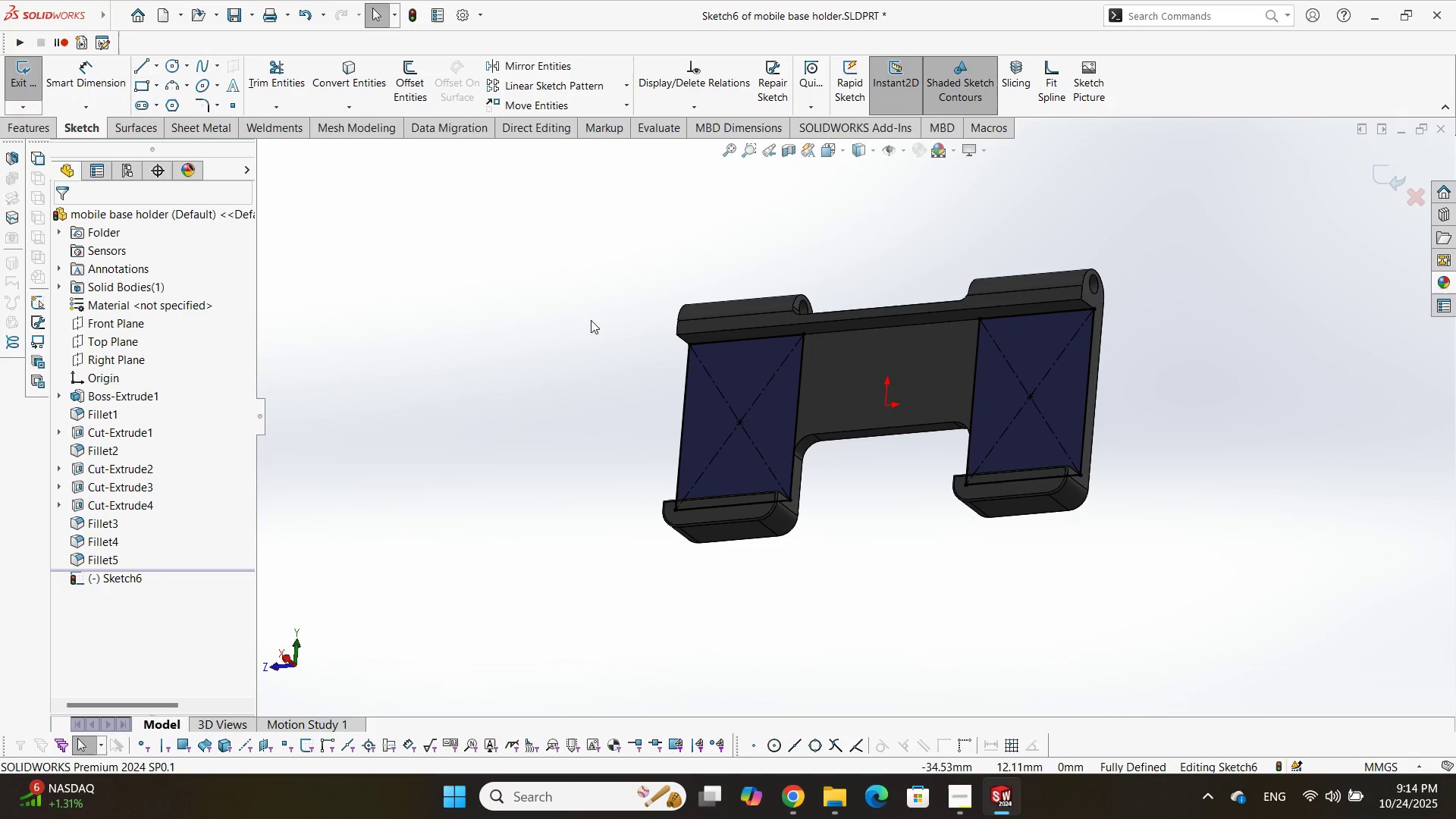 
scroll: coordinate [737, 373], scroll_direction: down, amount: 2.0
 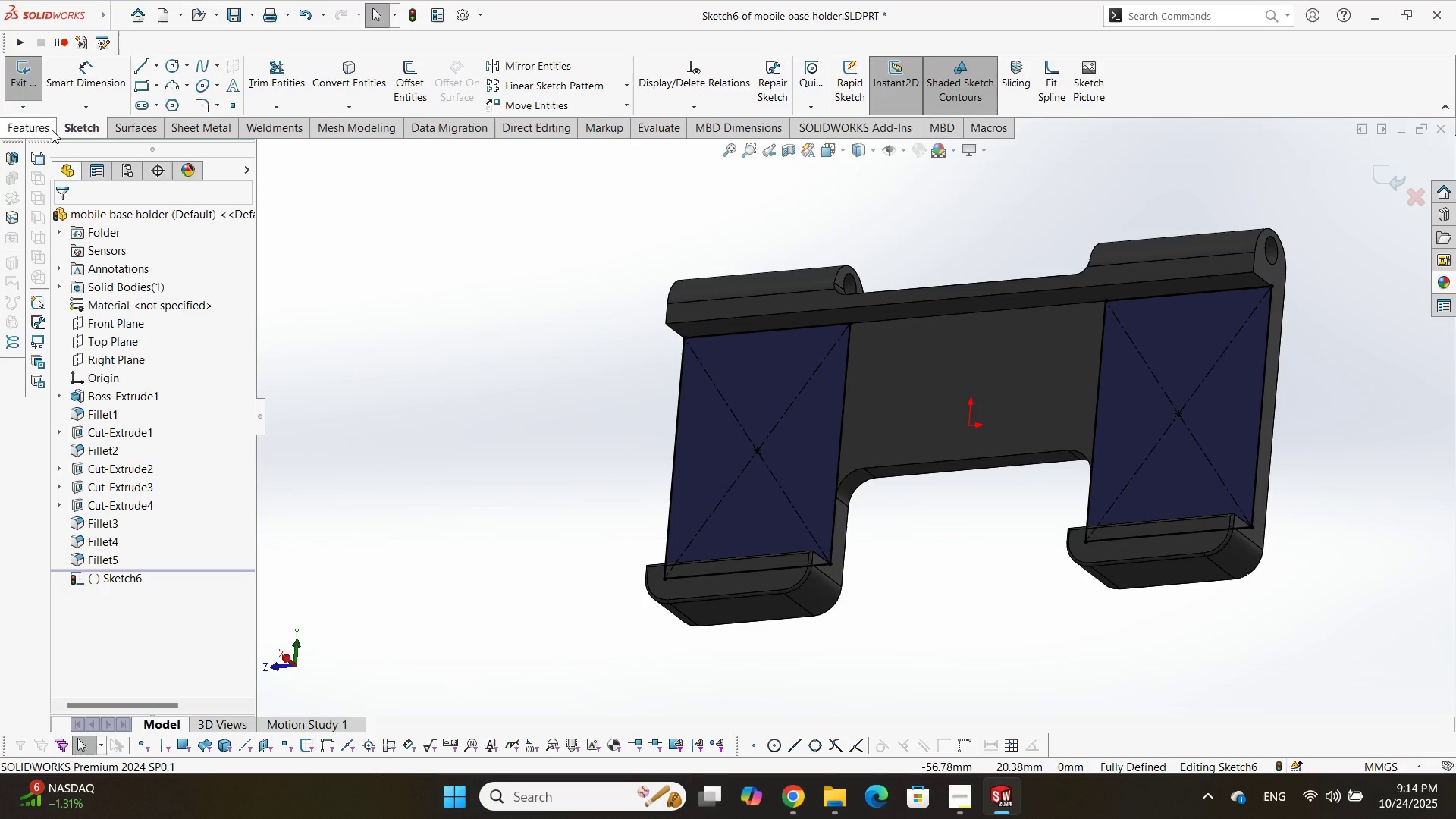 
double_click([36, 85])
 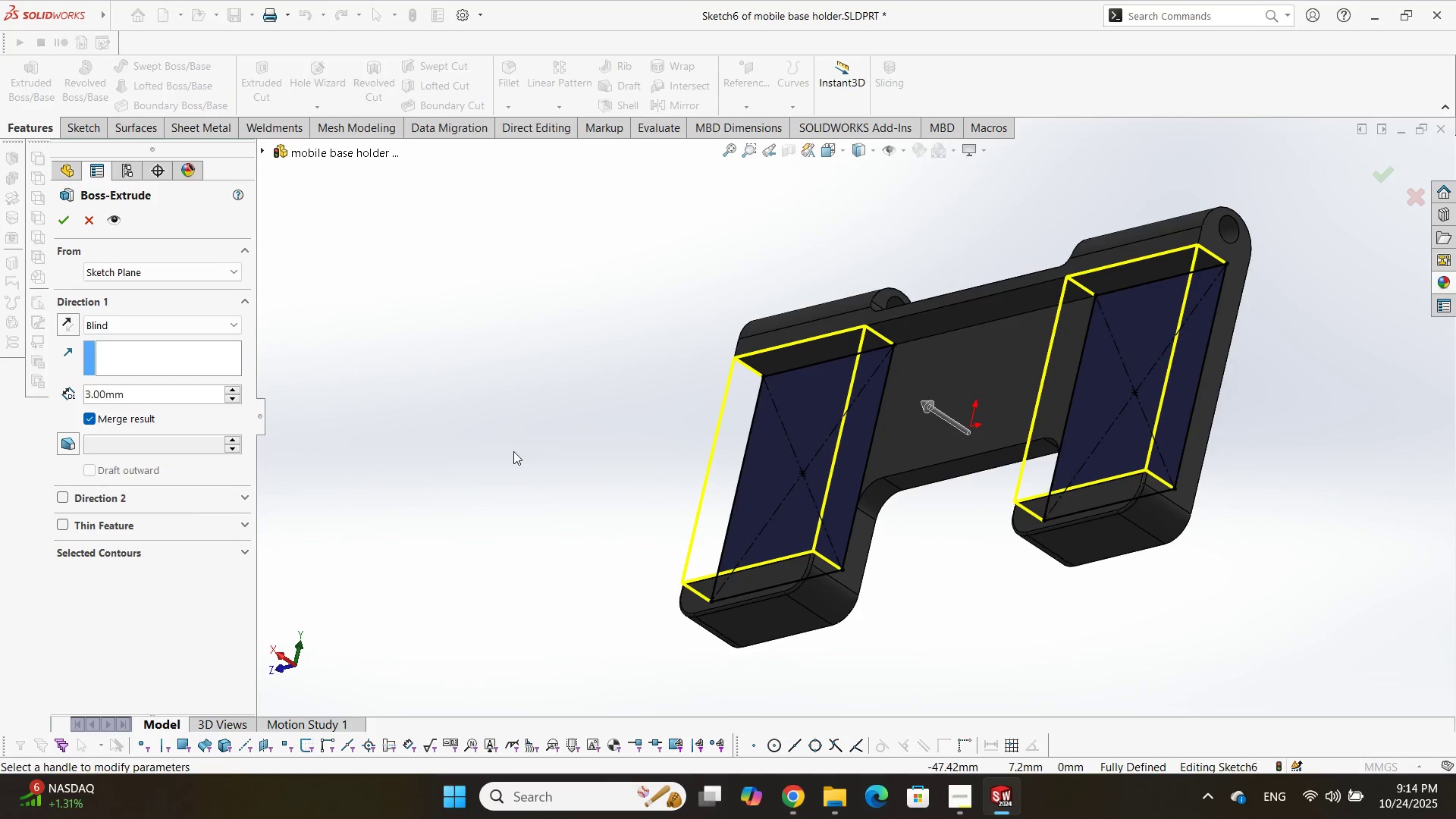 
double_click([130, 397])
 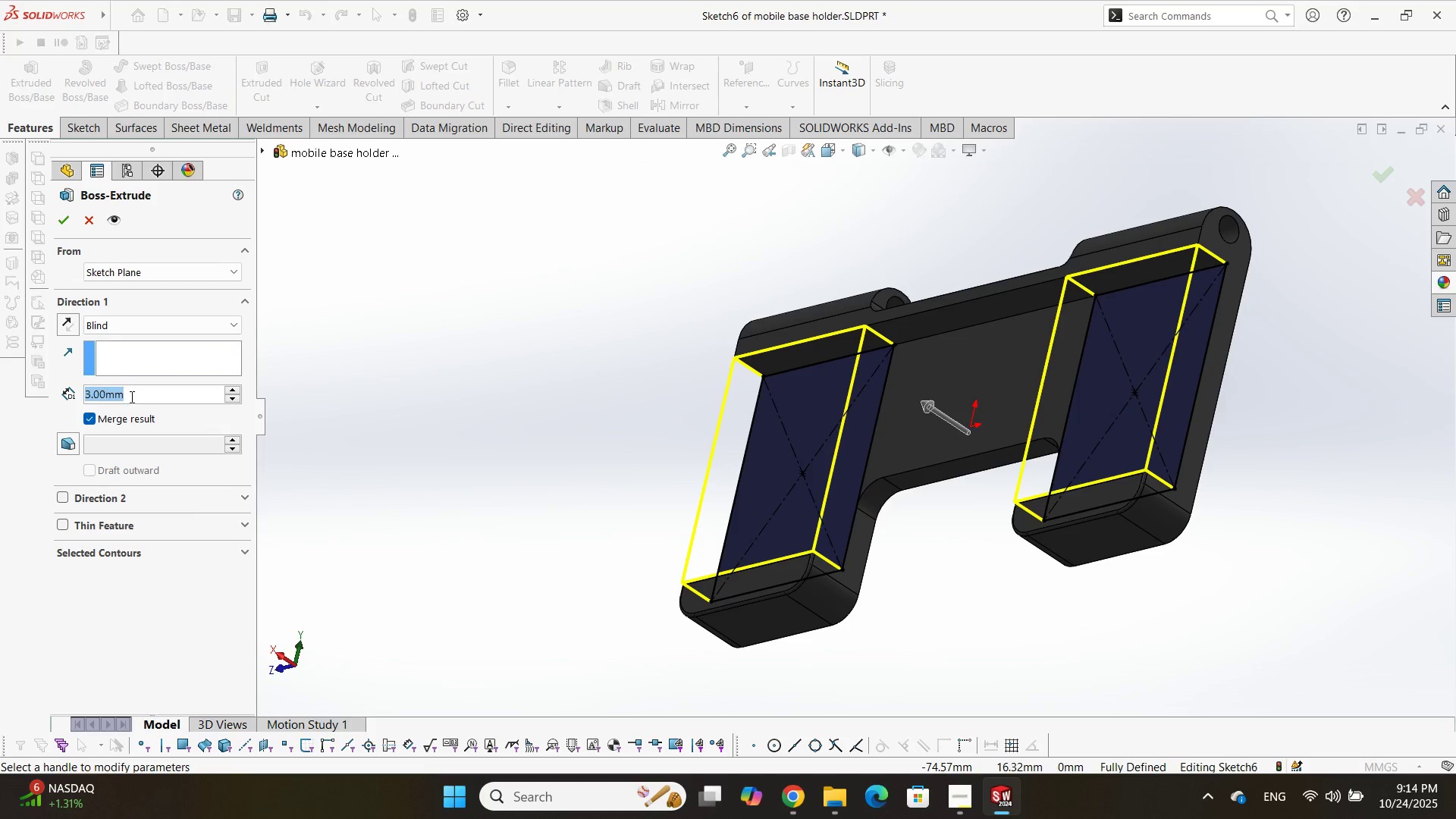 
key(Numpad0)
 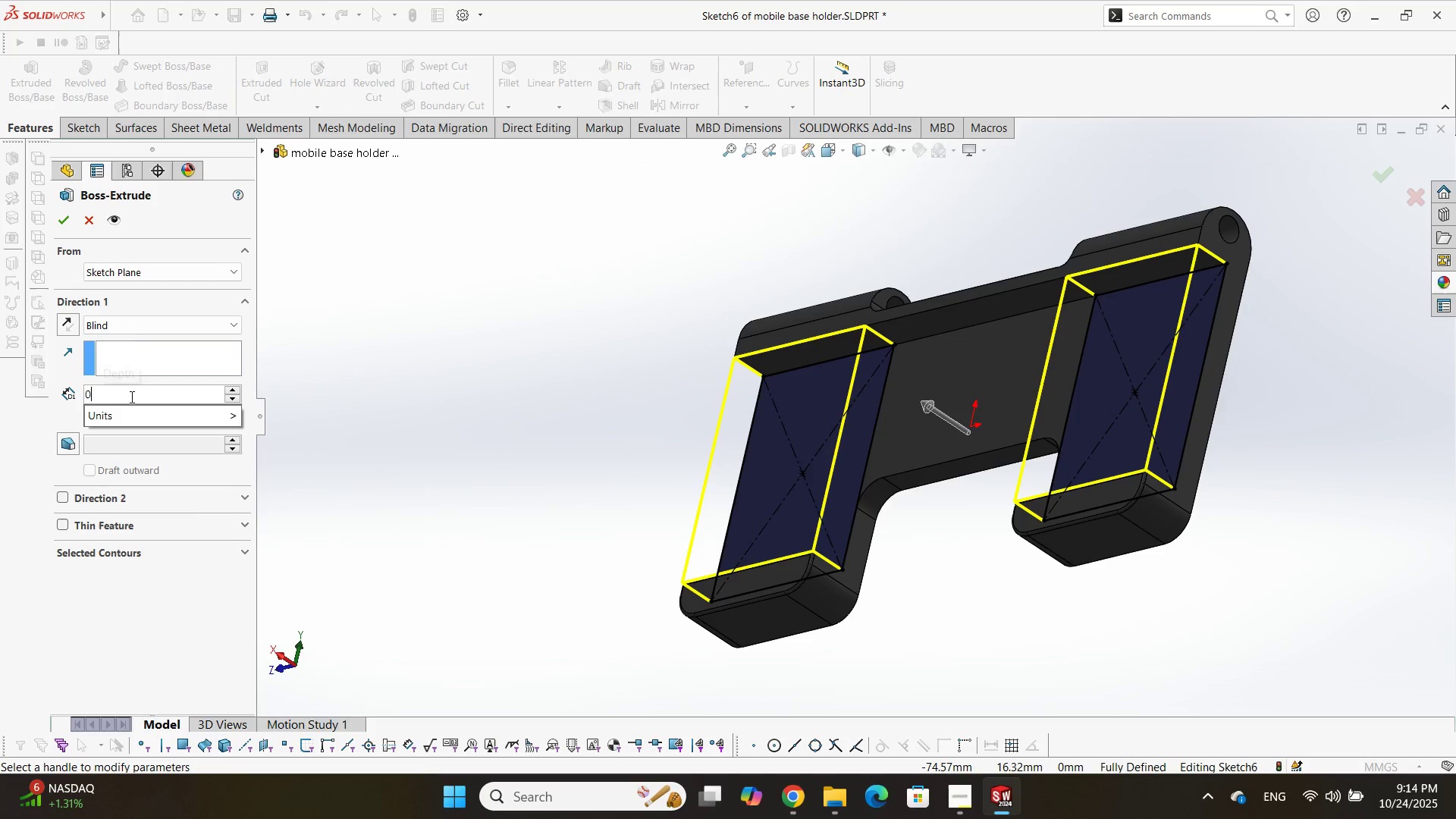 
key(NumpadDecimal)
 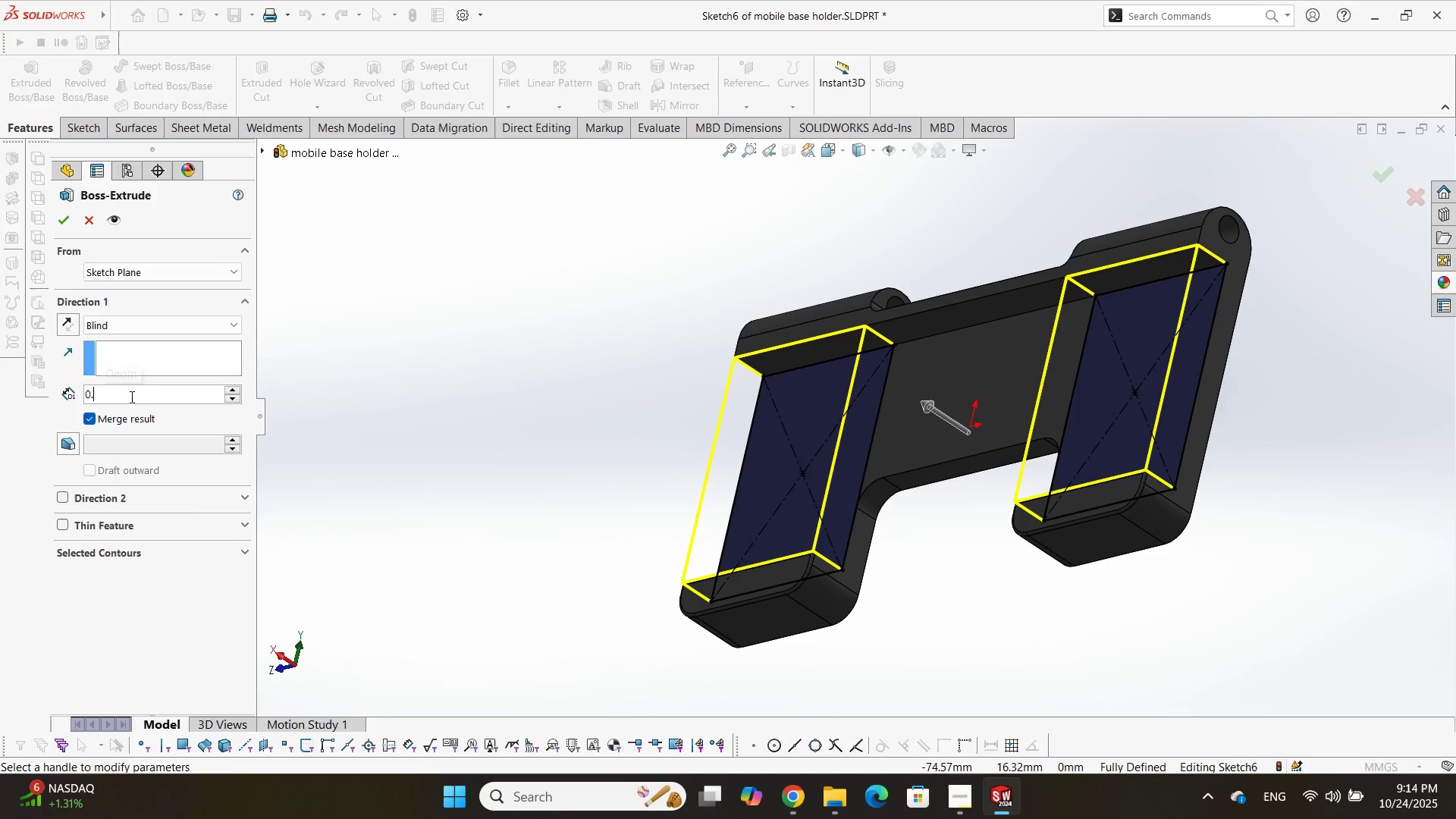 
key(Numpad4)
 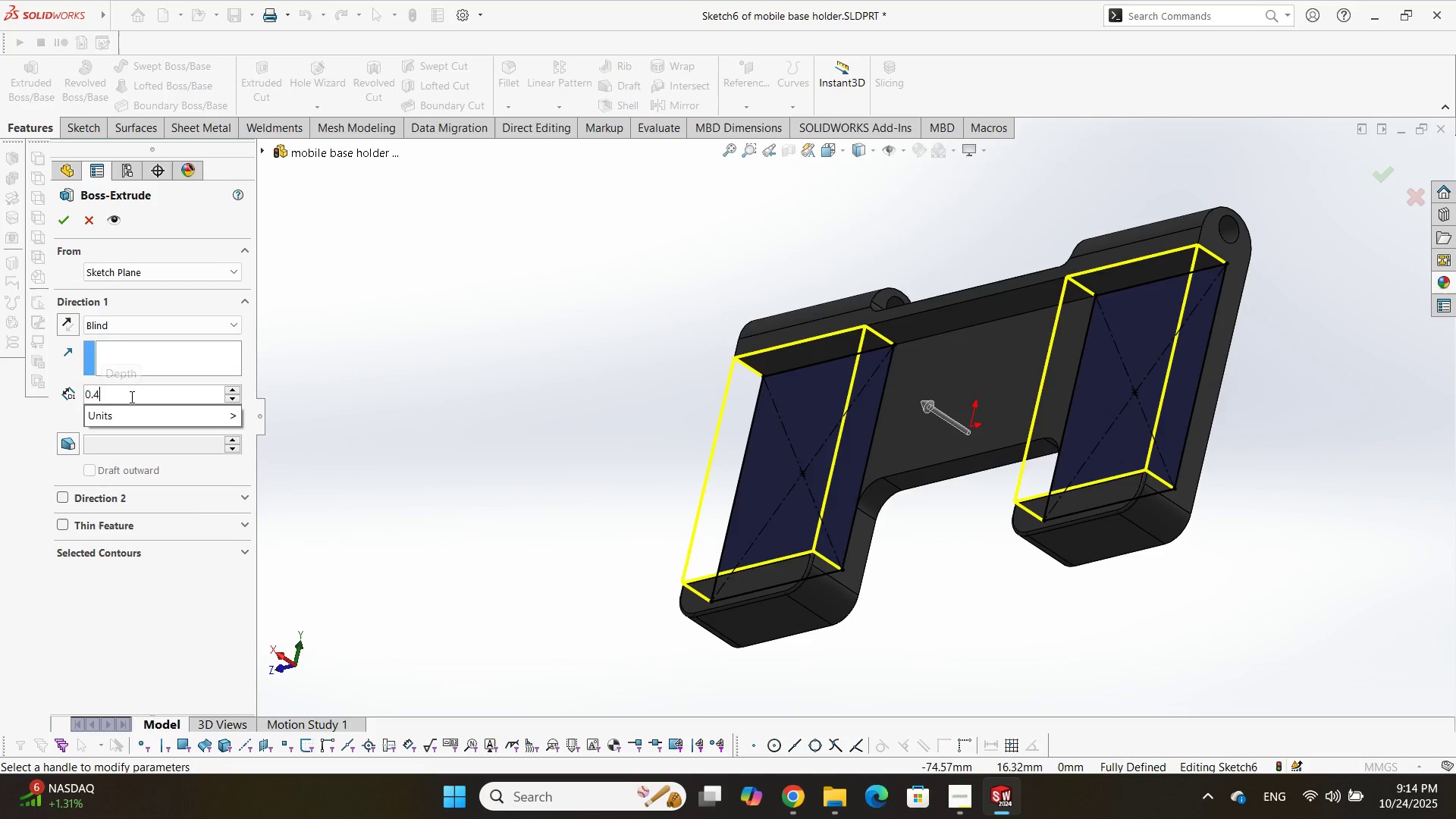 
key(NumpadEnter)
 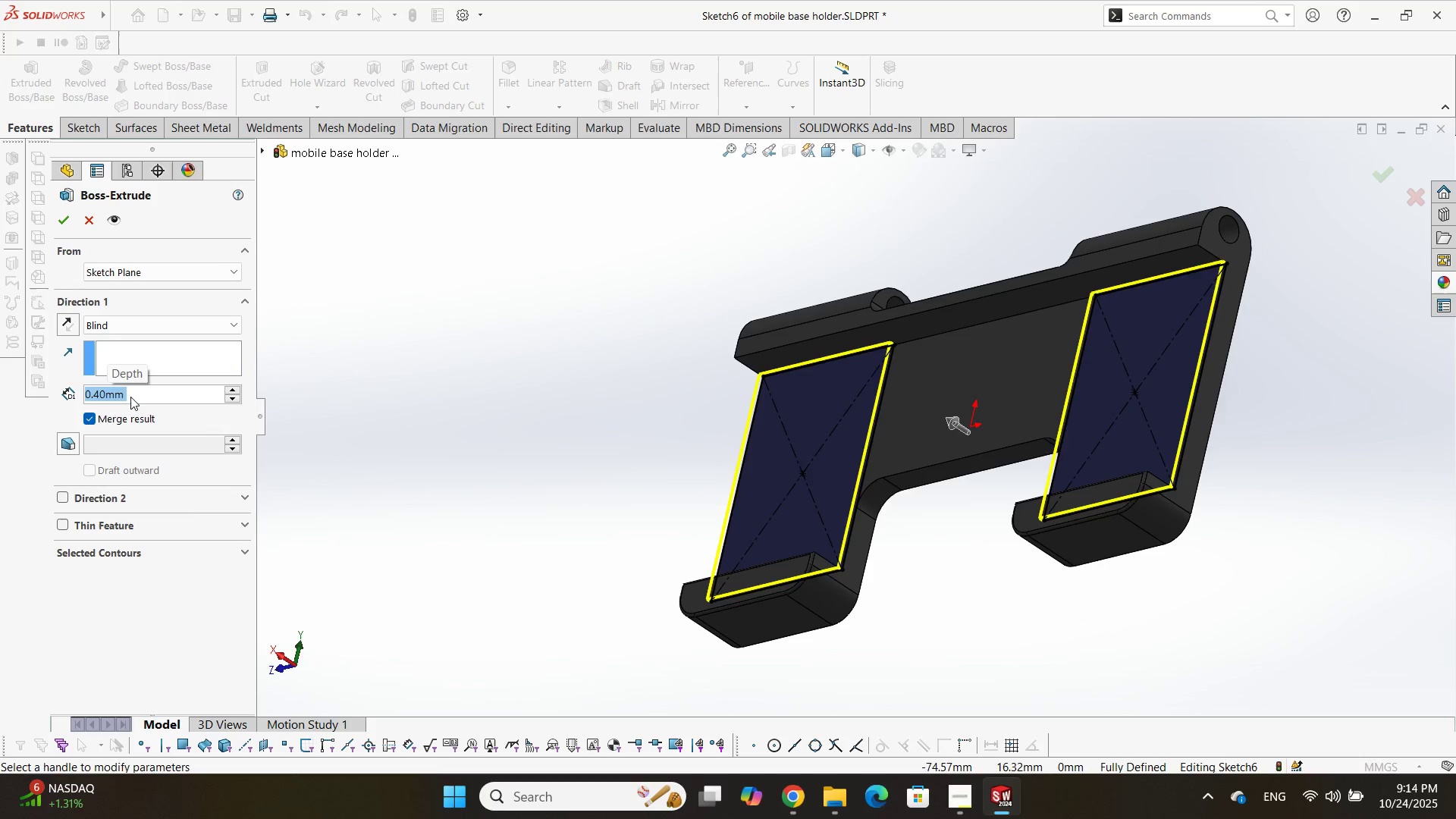 
key(NumpadEnter)
 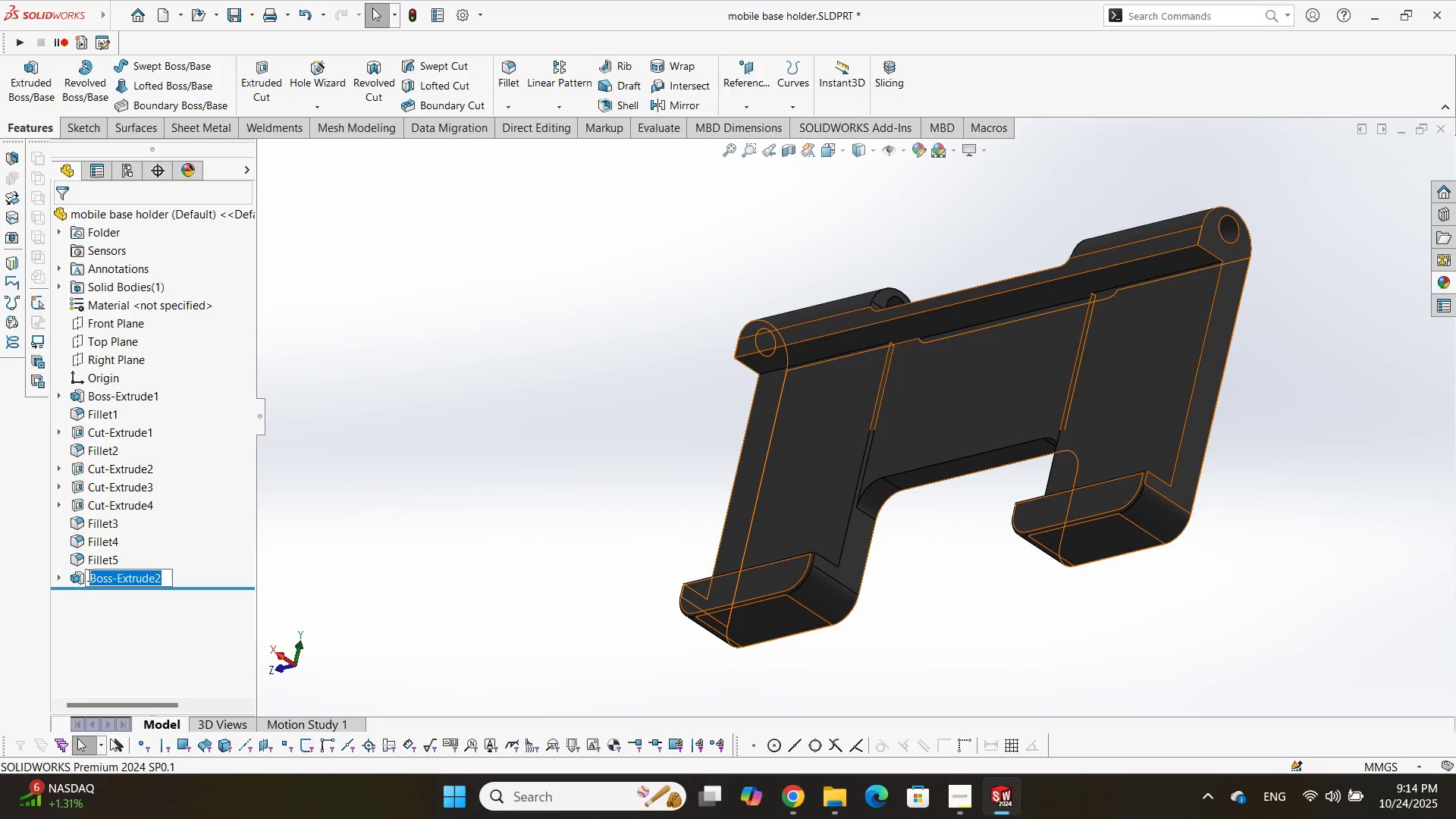 
left_click([83, 576])
 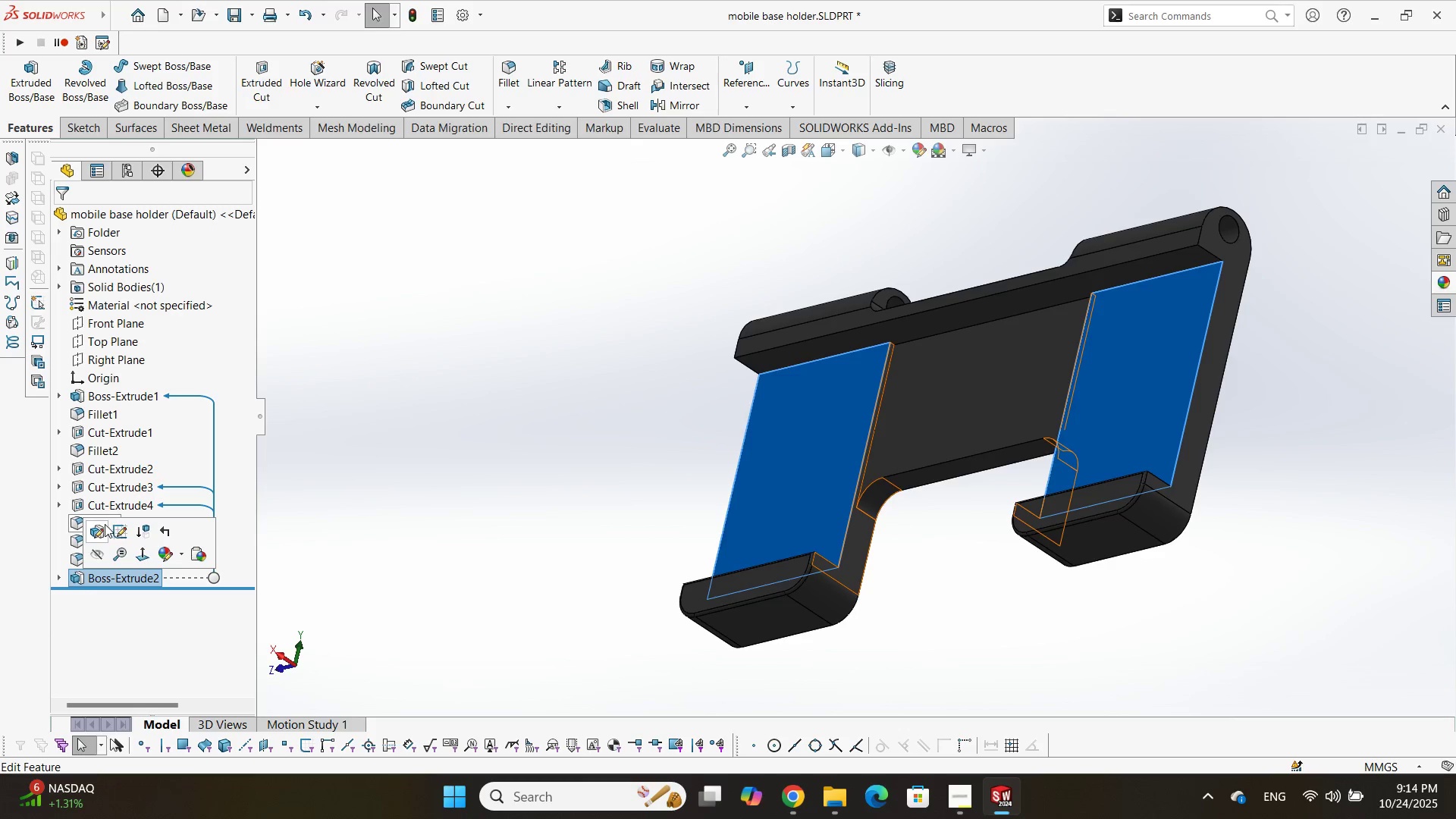 
left_click([105, 525])
 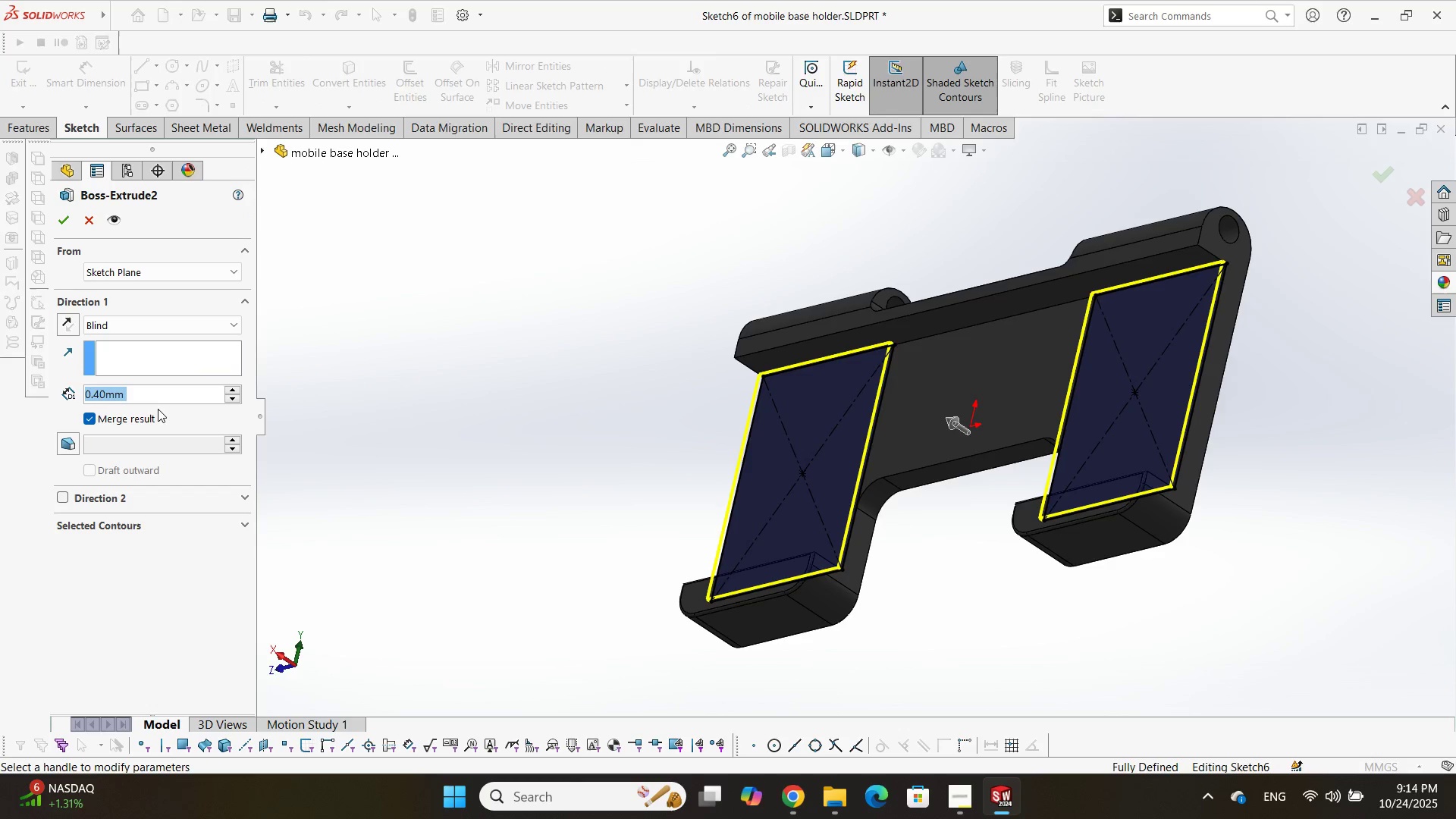 
left_click([149, 410])
 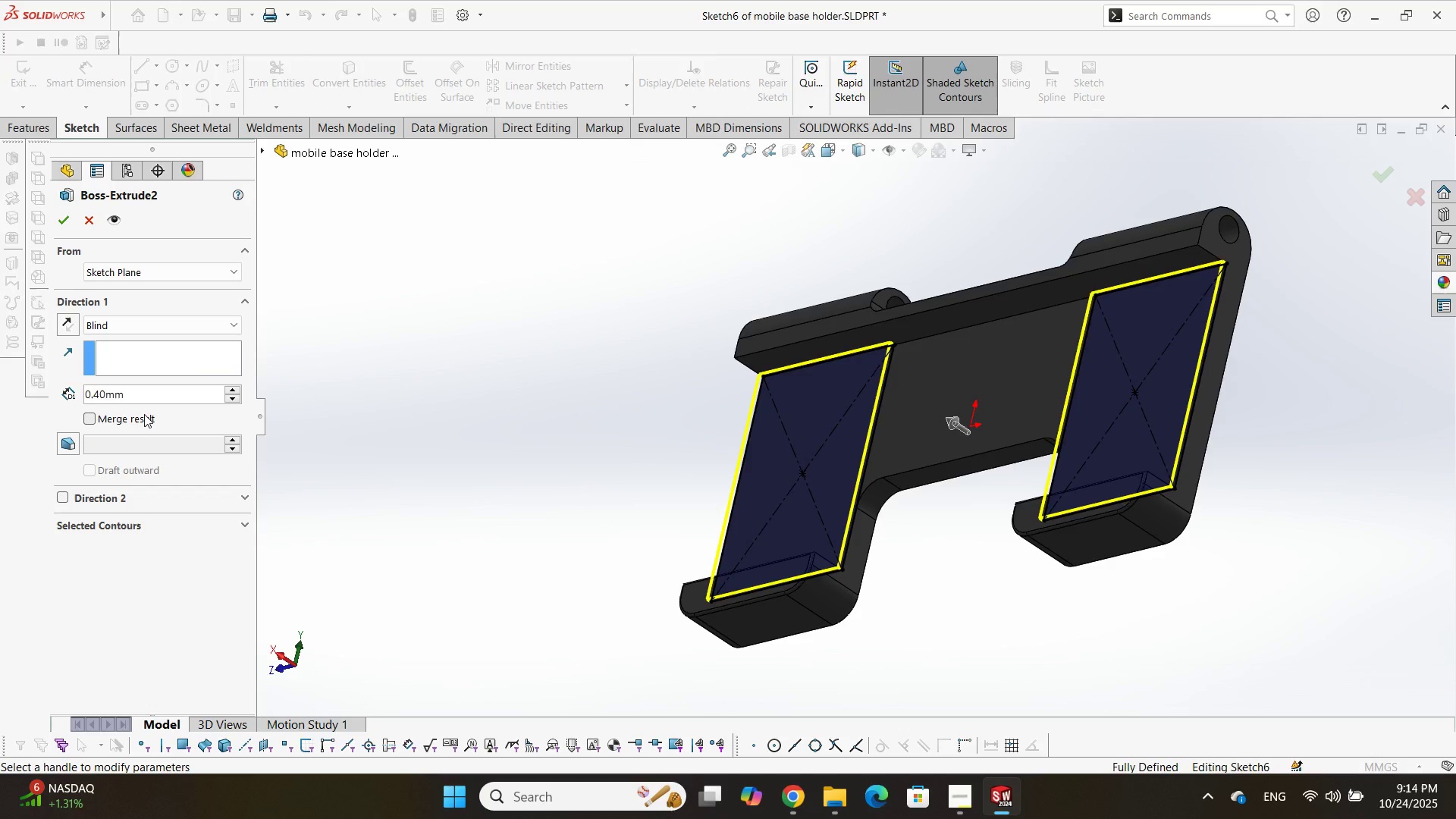 
key(NumpadEnter)
 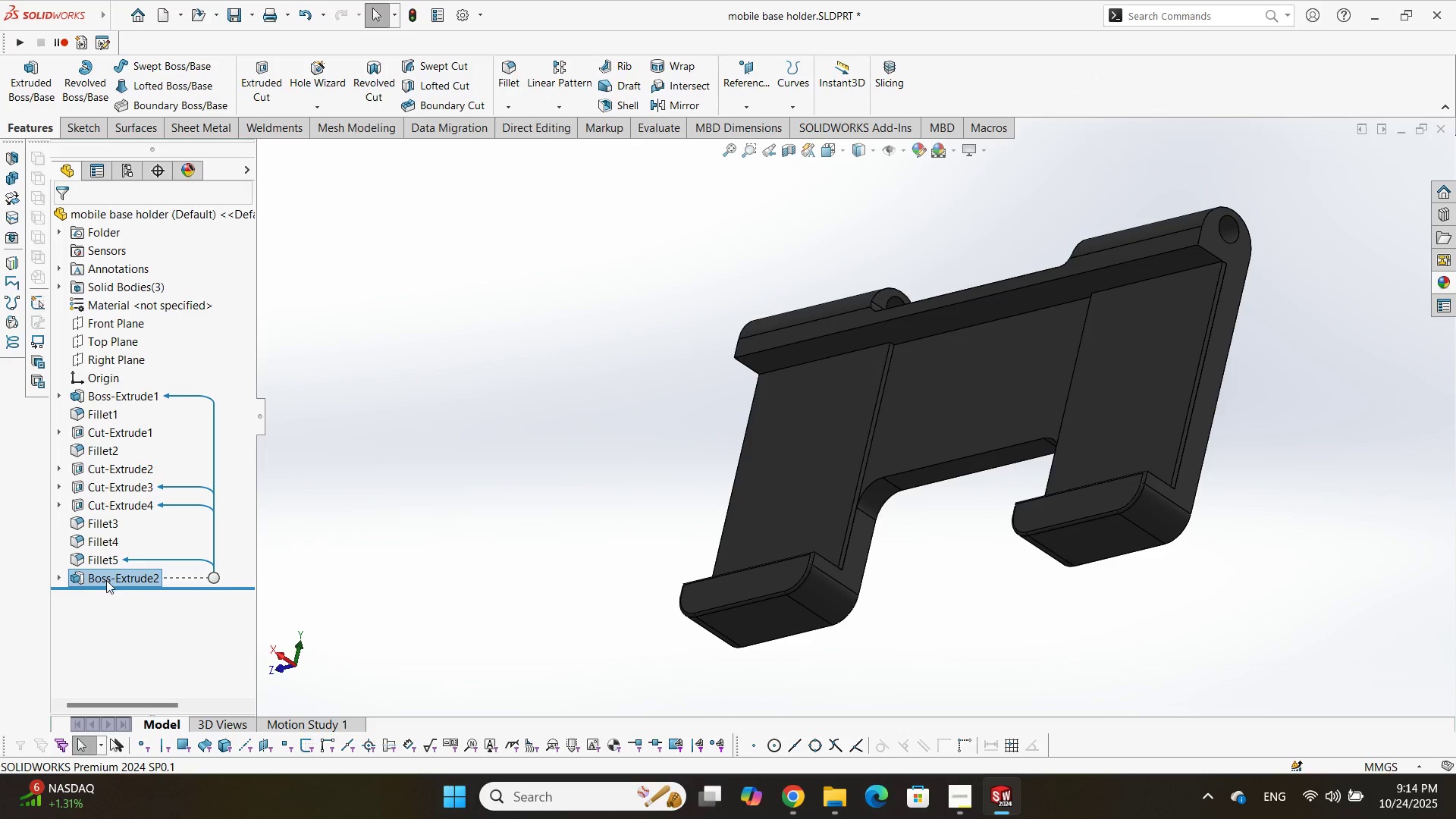 
left_click([106, 585])
 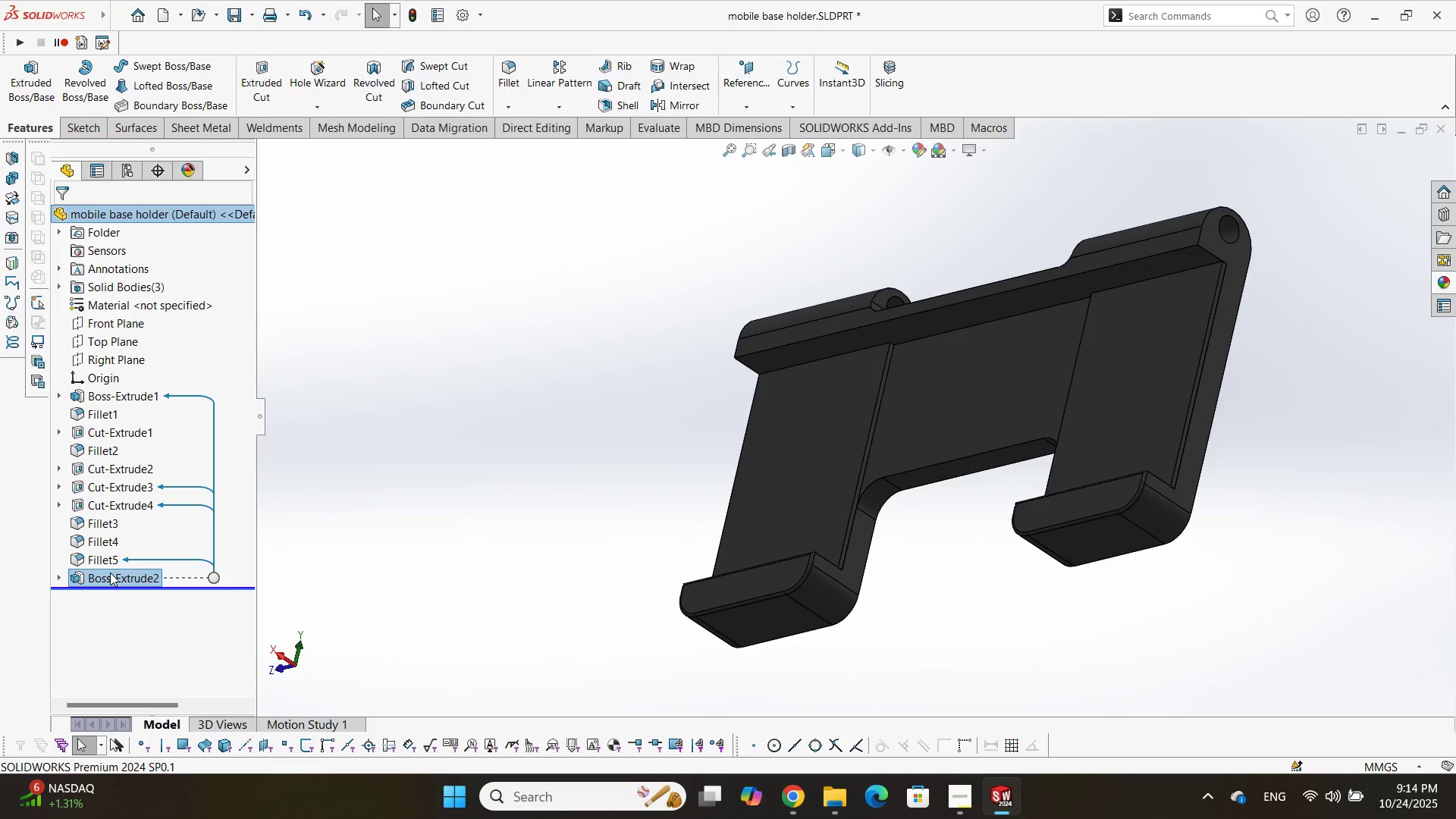 
left_click([110, 573])
 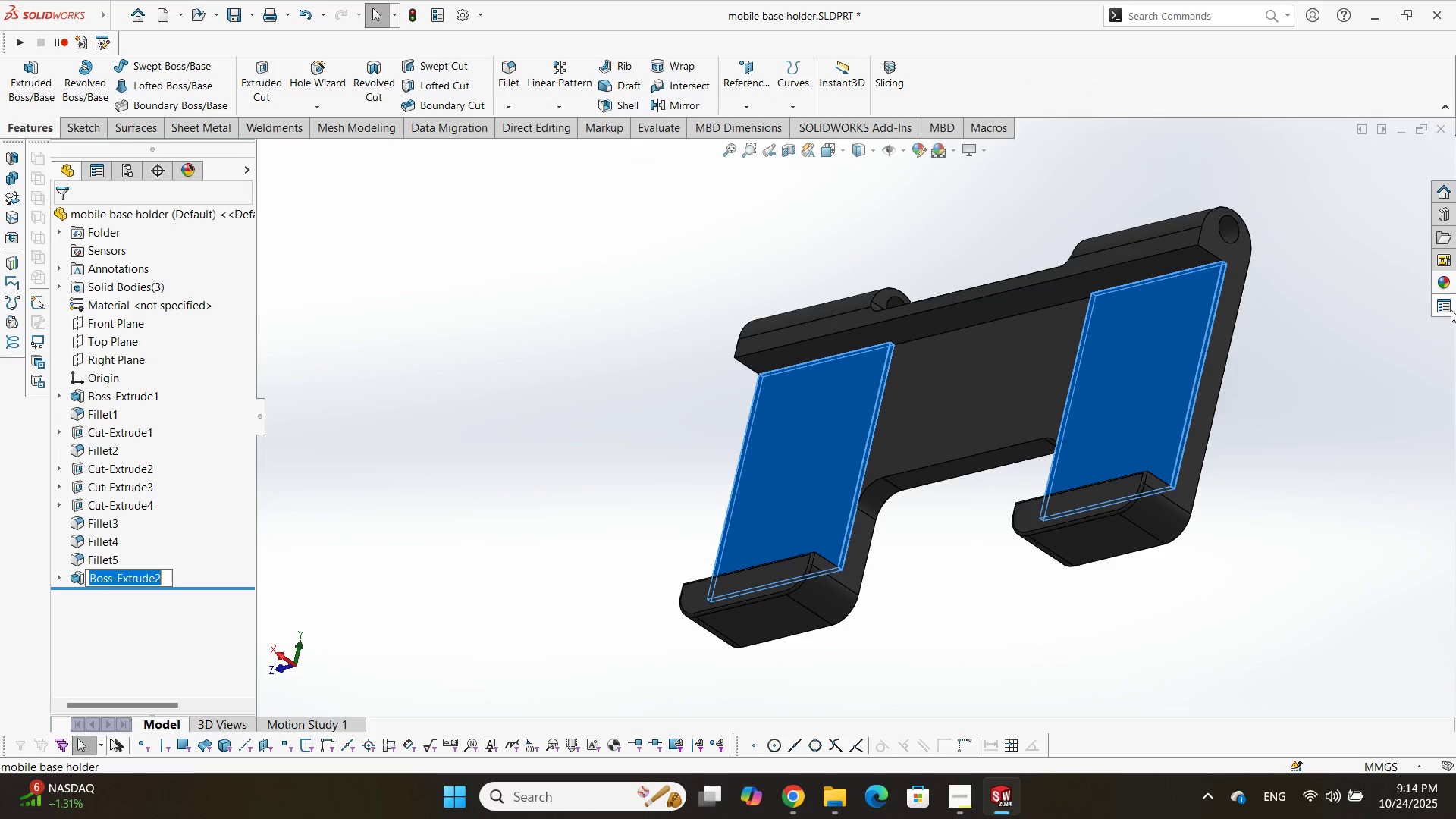 
left_click([1447, 281])
 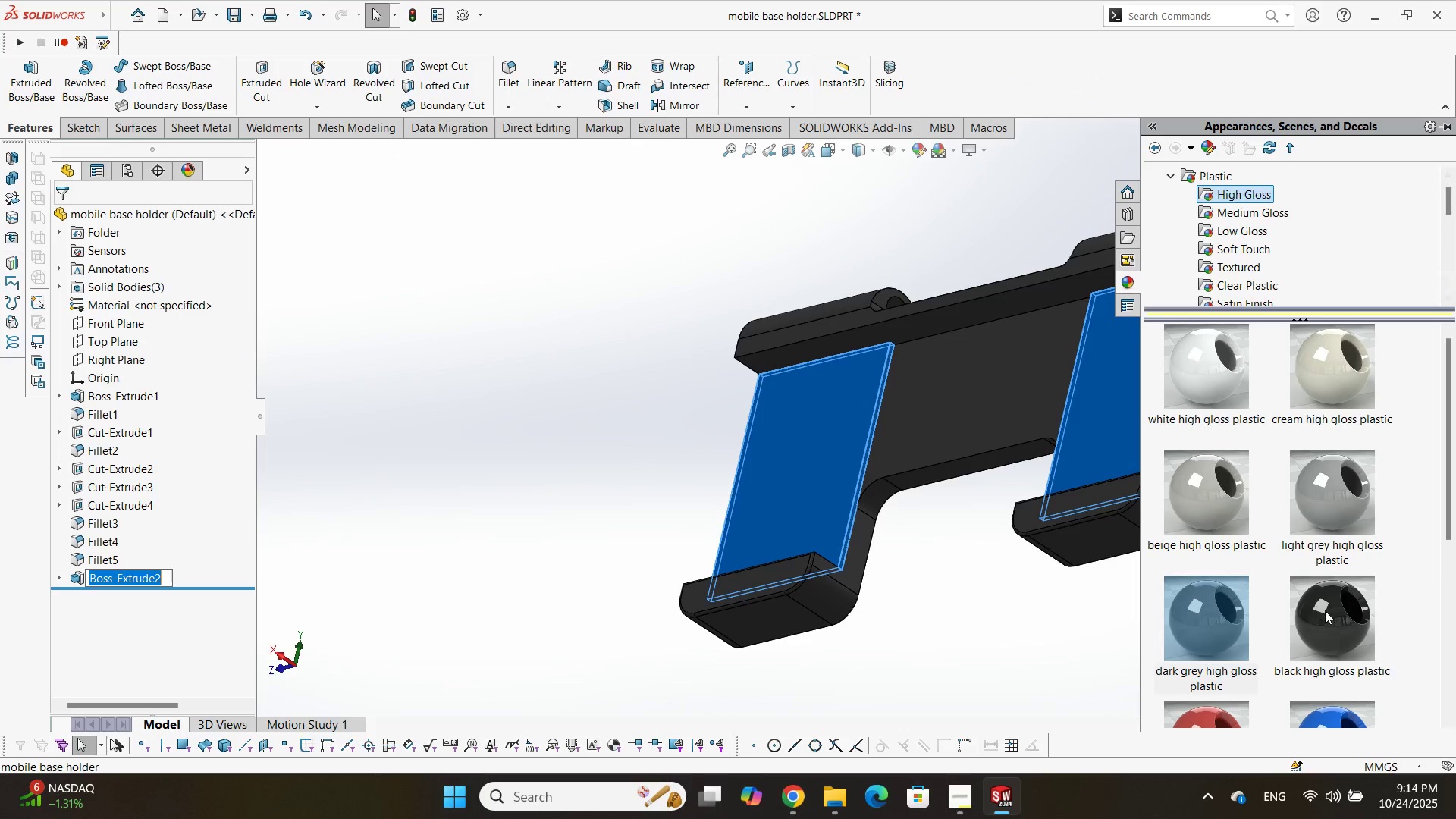 
double_click([1325, 610])
 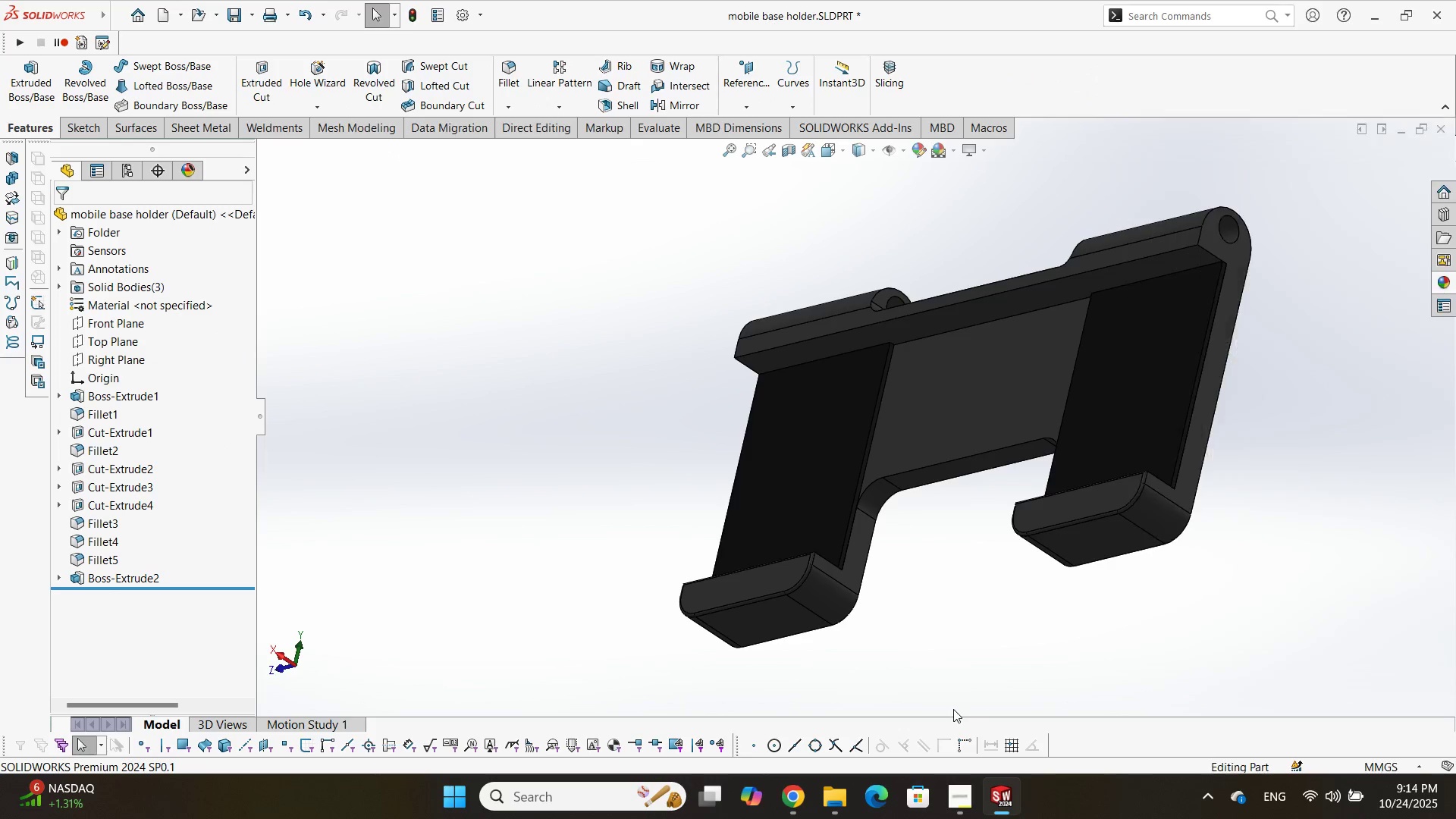 
scroll: coordinate [953, 709], scroll_direction: up, amount: 1.0
 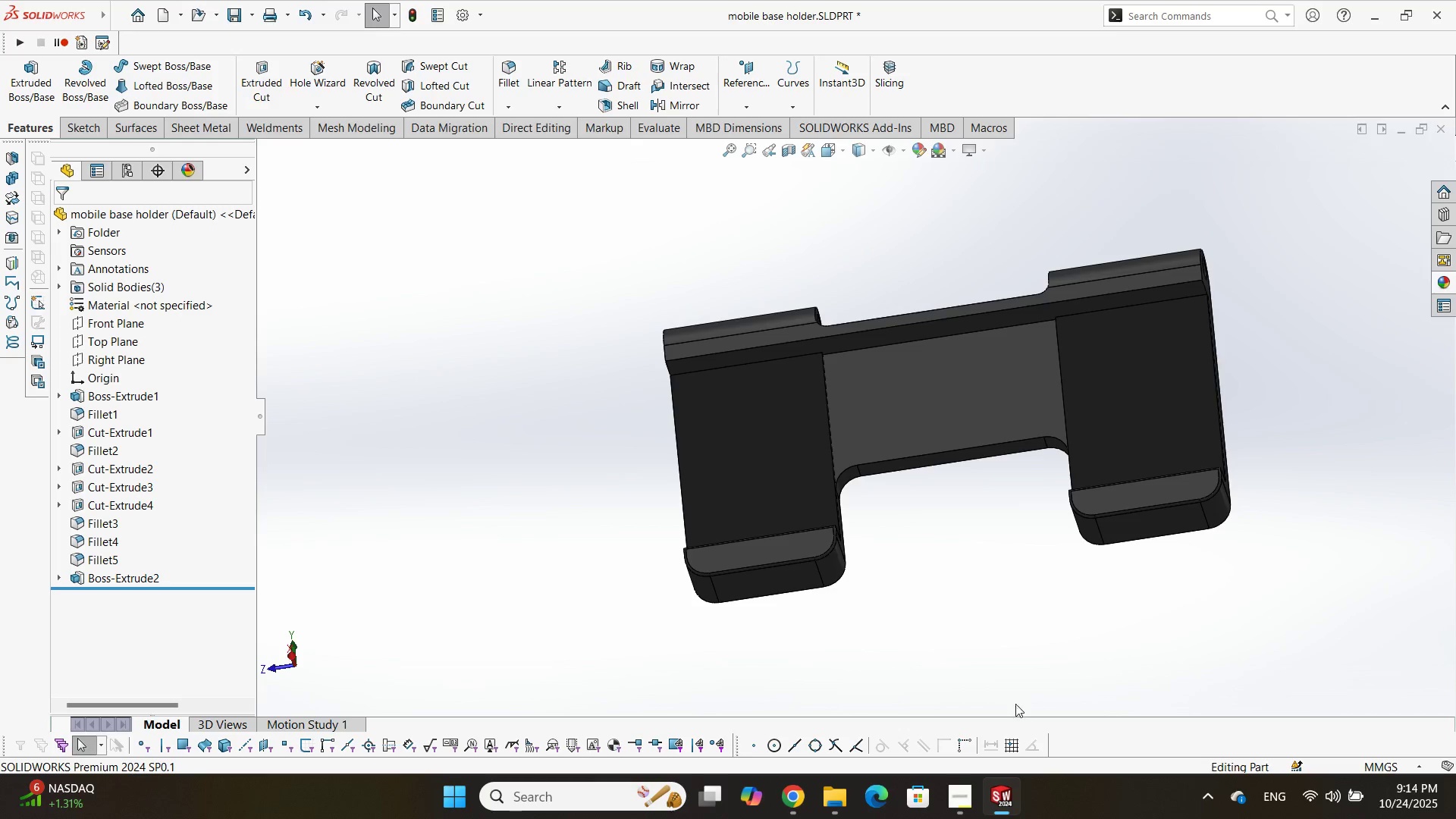 
left_click([1012, 693])
 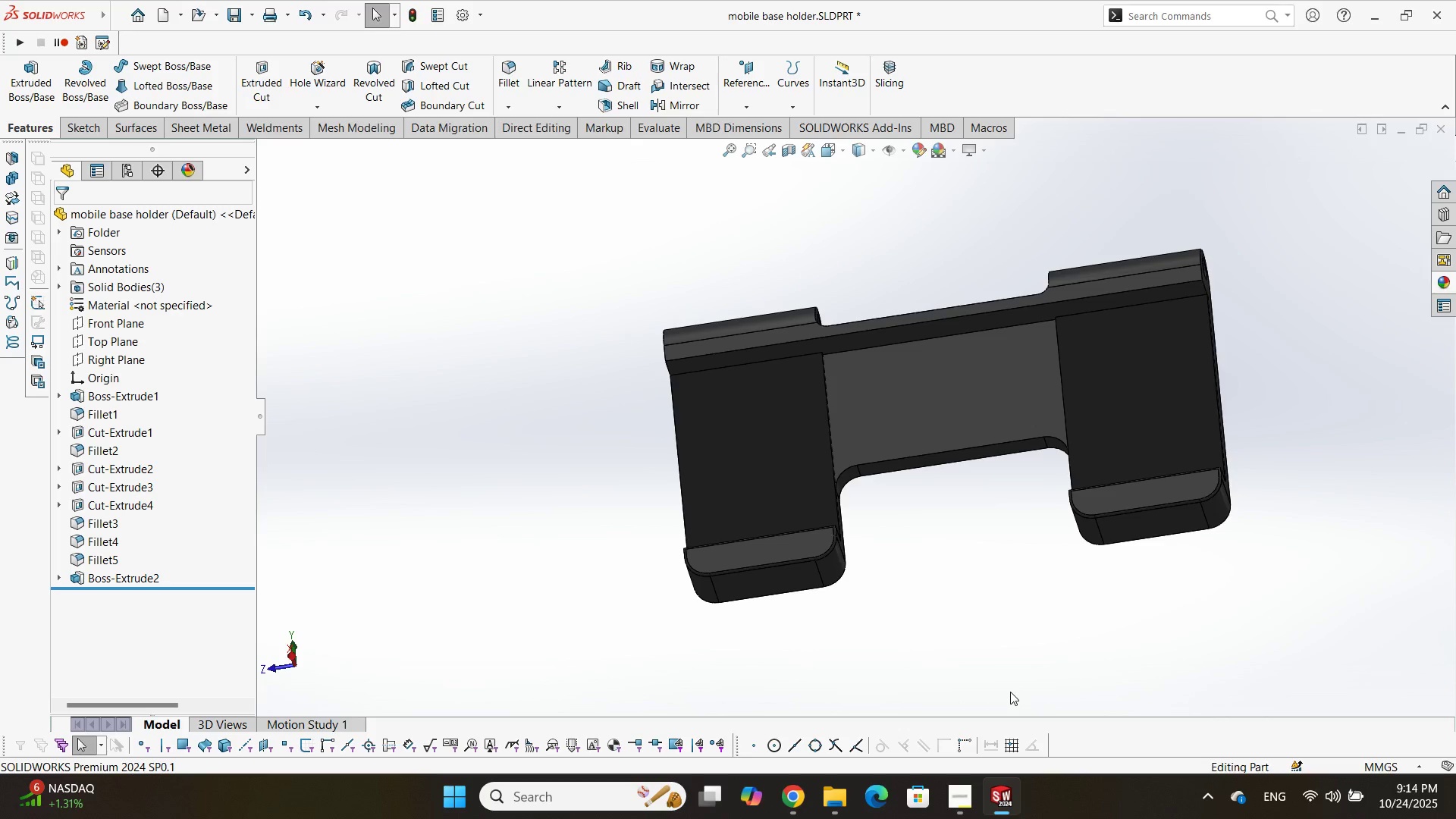 
key(Control+S)
 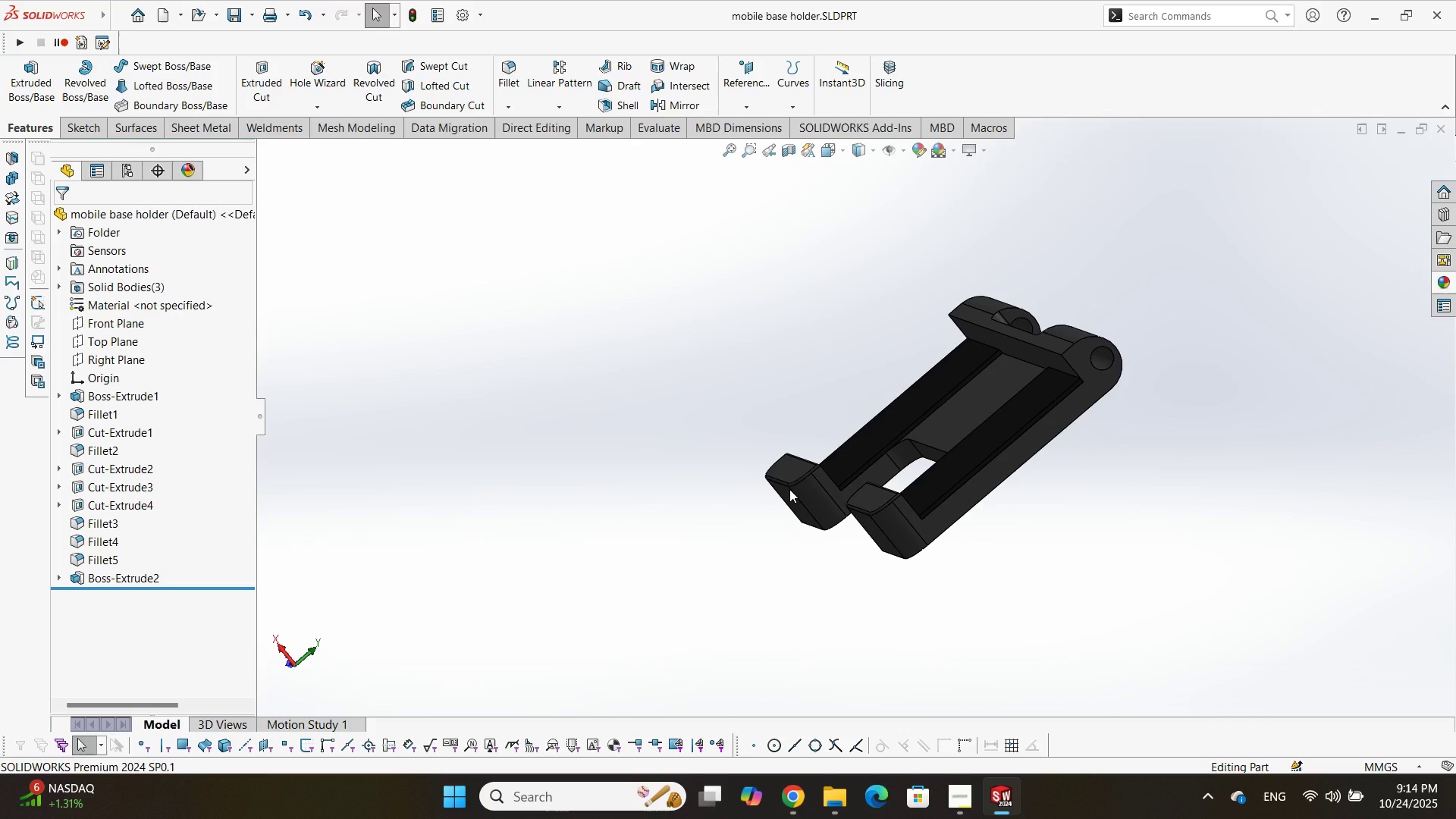 
wait(16.84)
 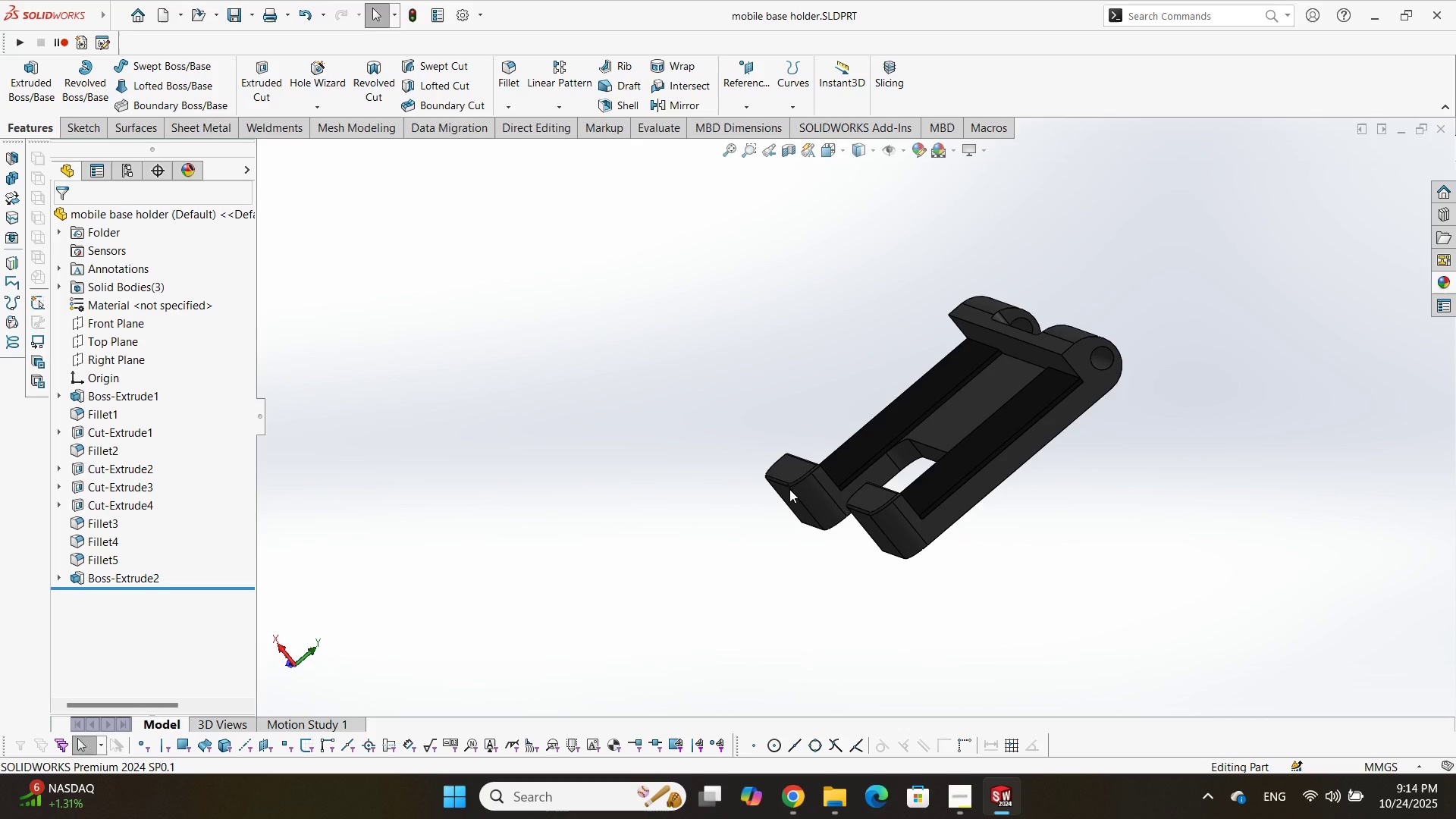 
scroll: coordinate [807, 483], scroll_direction: up, amount: 1.0
 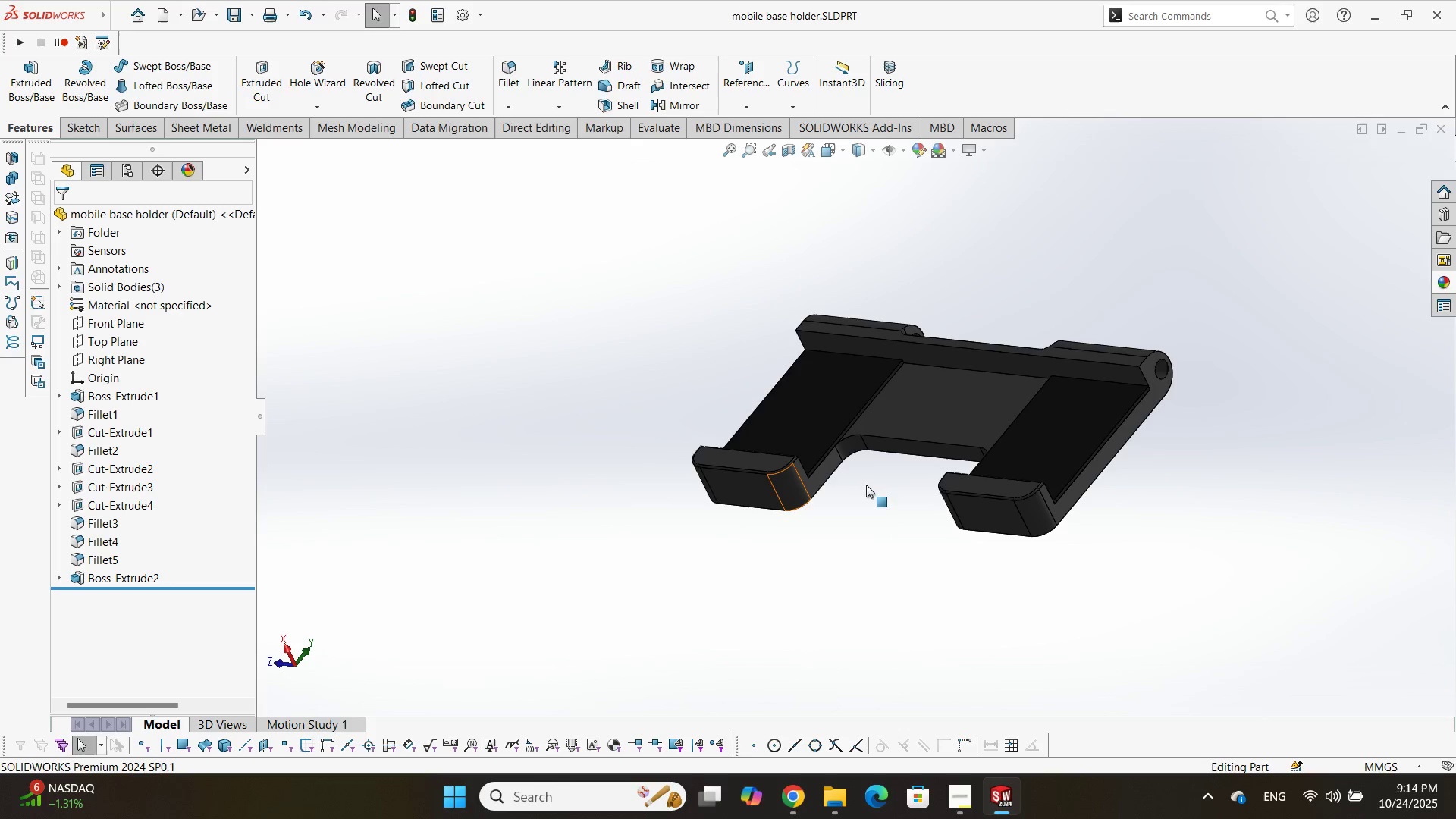 
key(Control+S)
 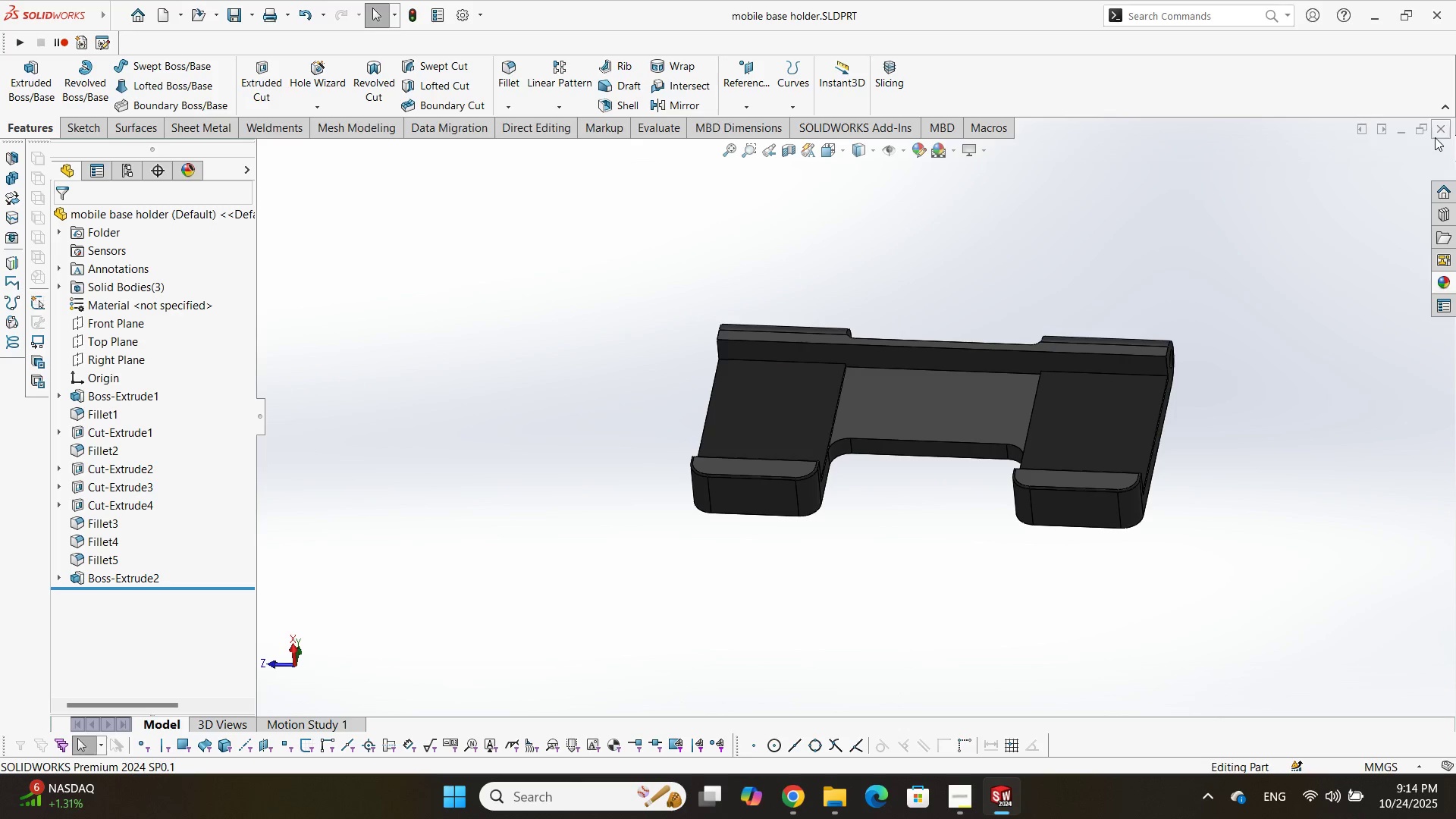 
wait(6.86)
 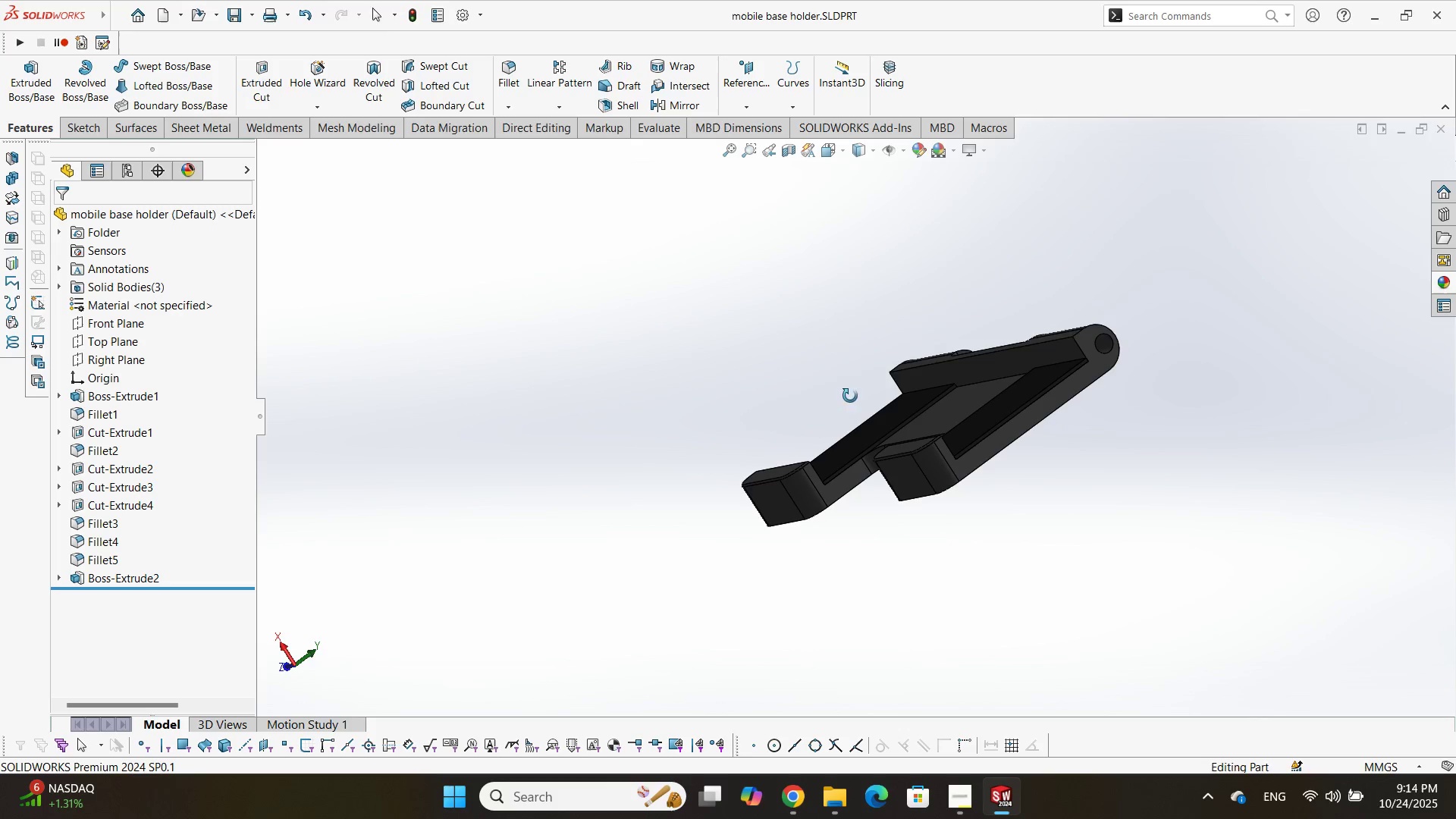 
left_click([1436, 137])
 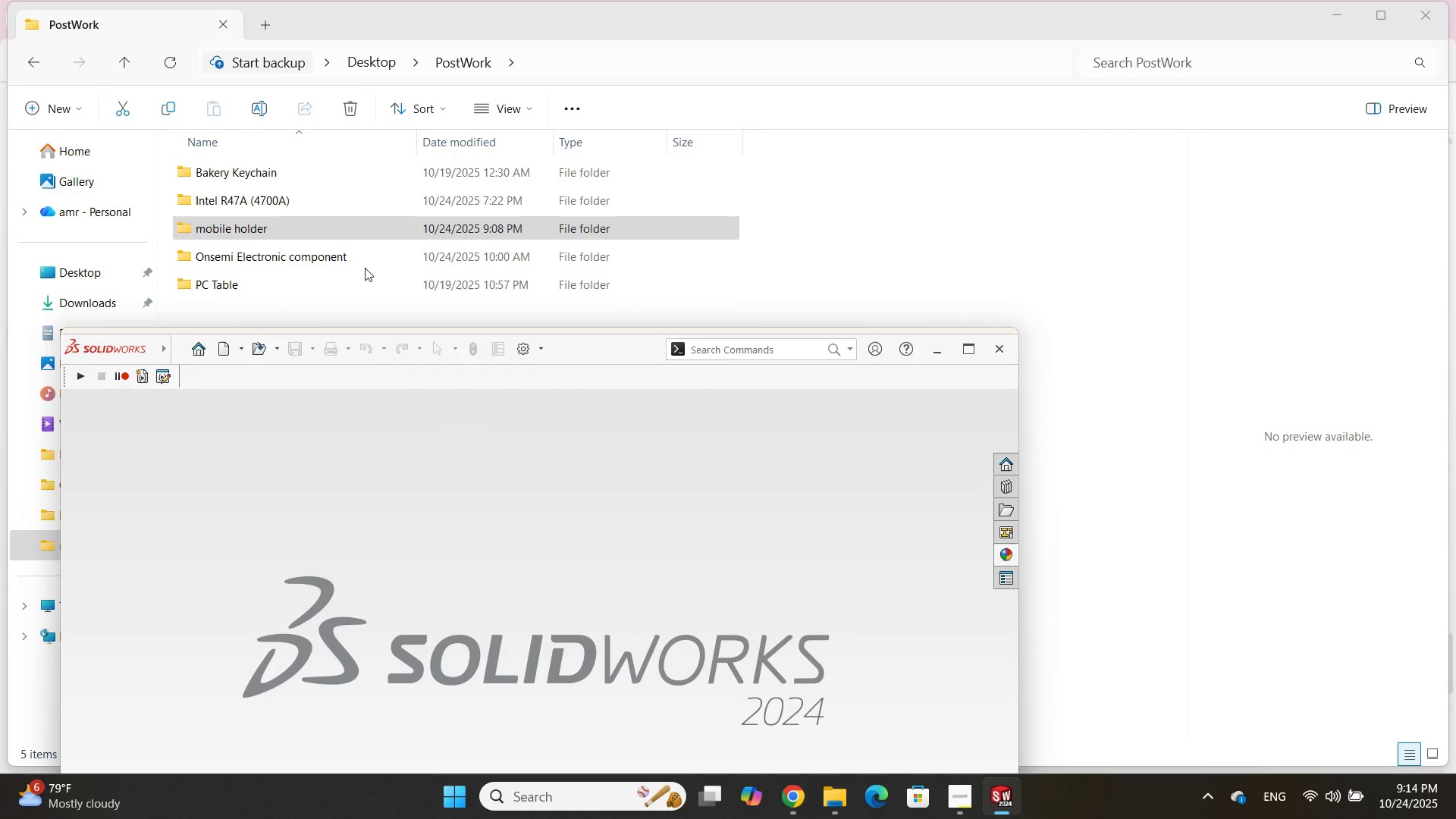 
double_click([300, 228])
 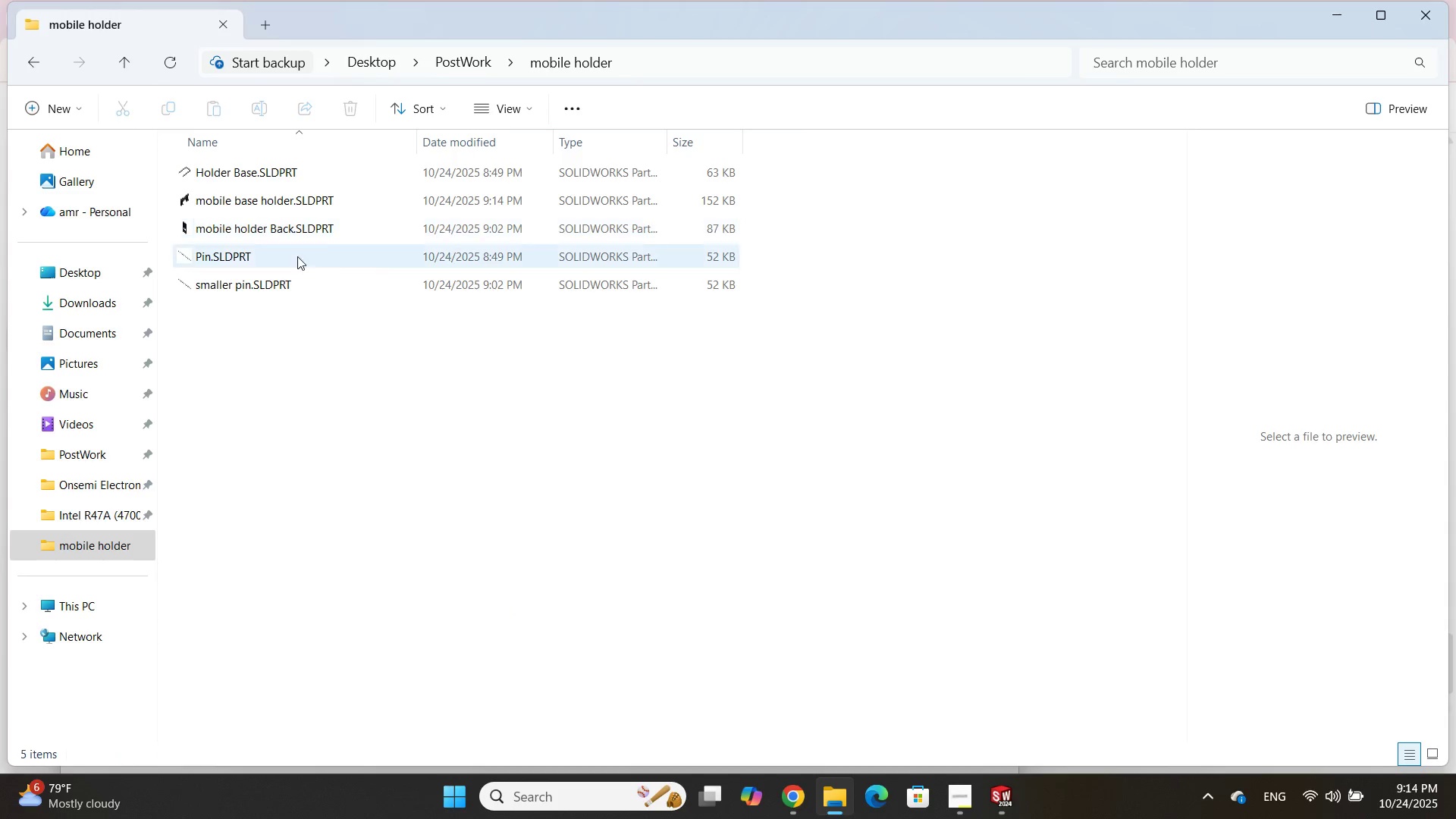 
hold_key(key=ControlLeft, duration=1.29)
scroll: coordinate [400, 221], scroll_direction: up, amount: 35.0
 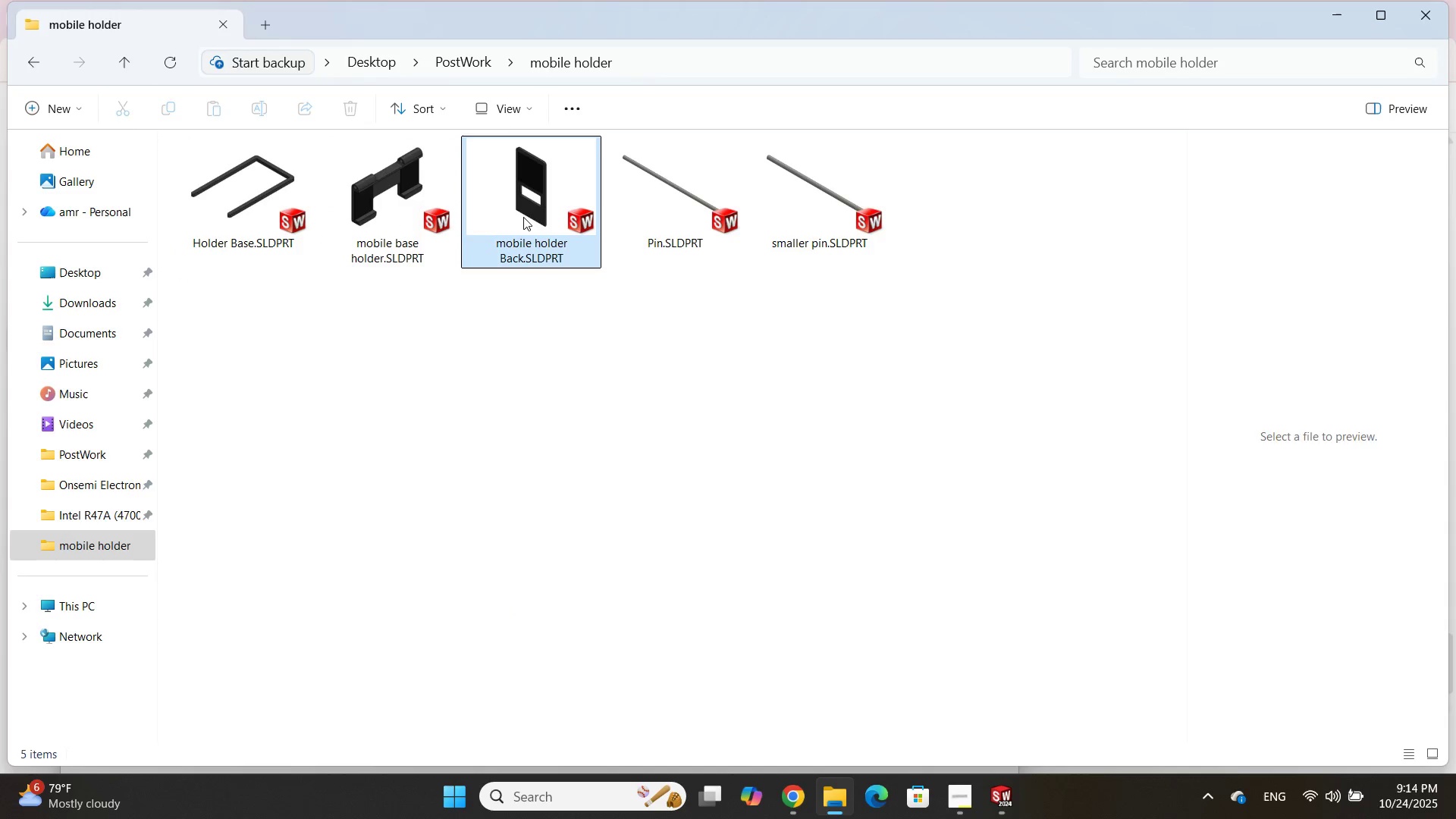 
double_click([523, 217])
 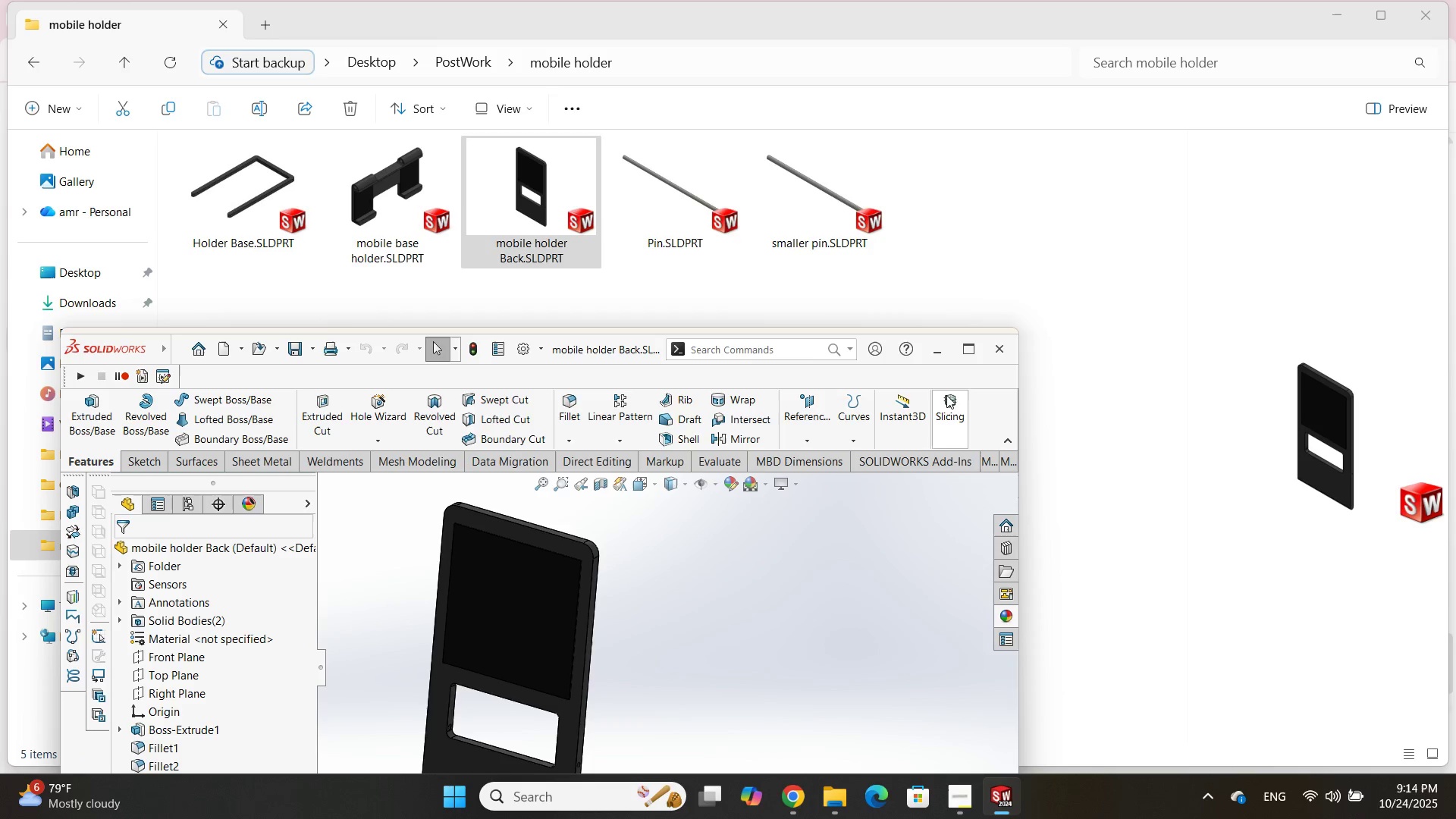 
left_click([961, 353])